 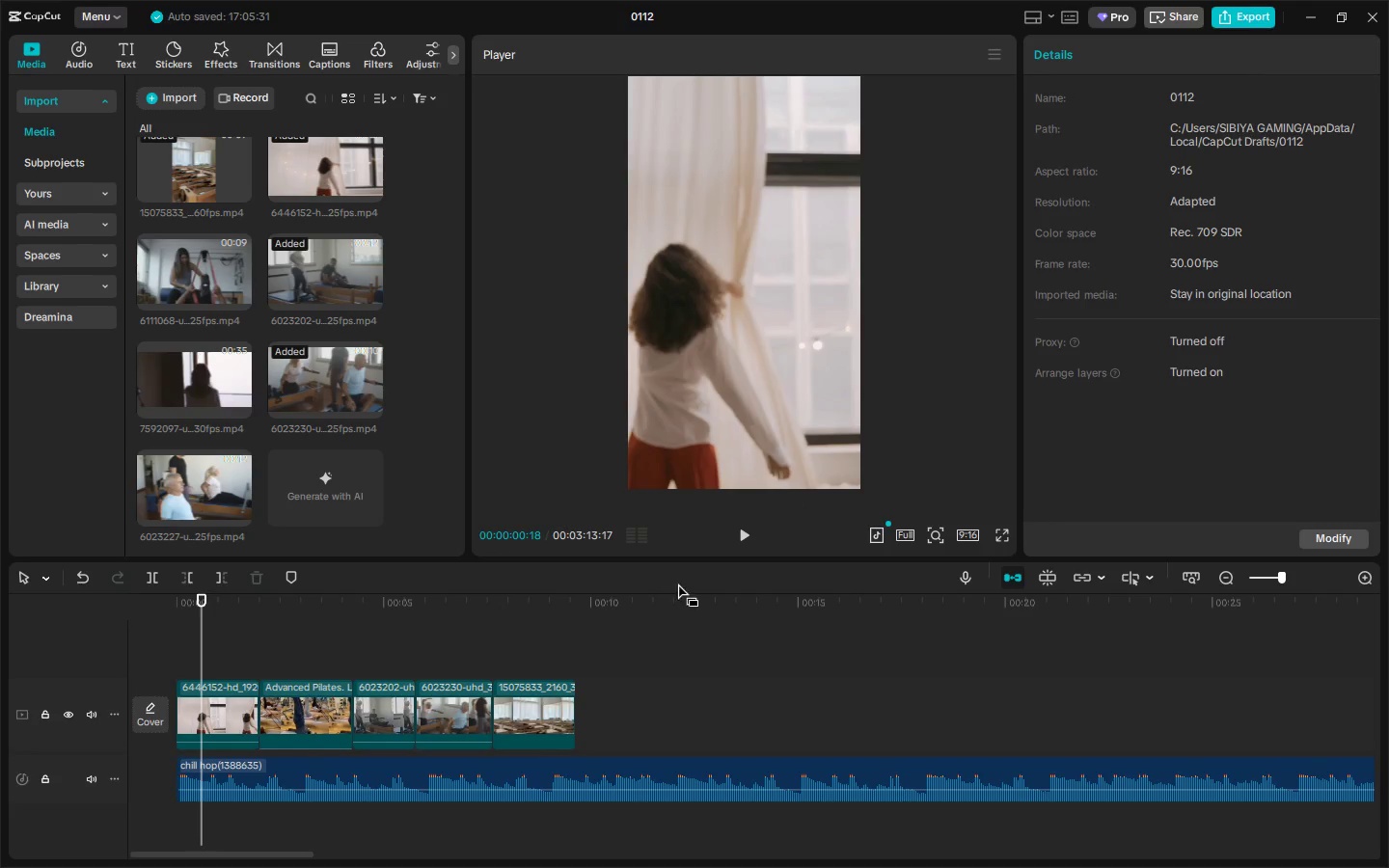 
left_click_drag(start_coordinate=[593, 602], to_coordinate=[795, 600])
 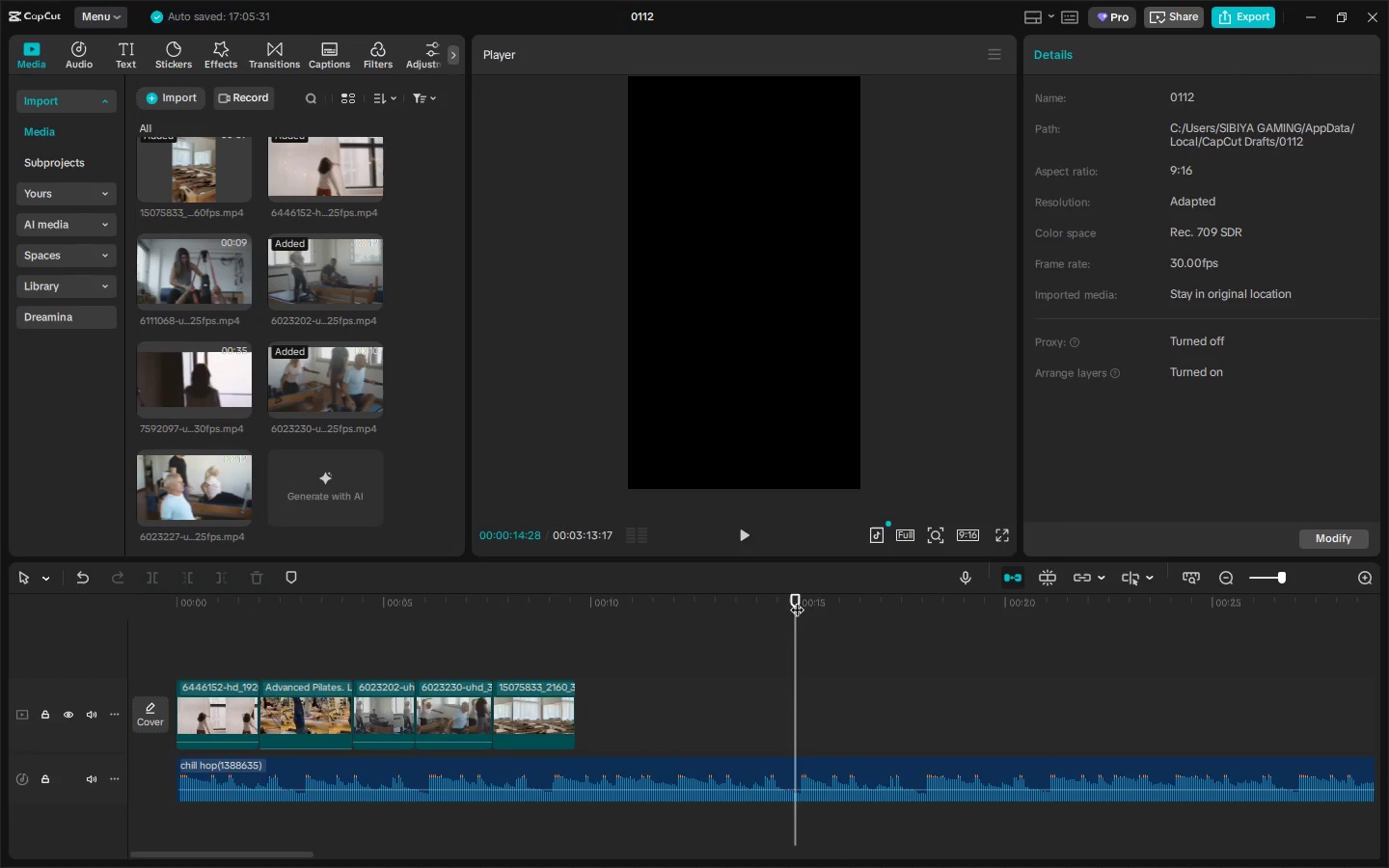 
key(Space)
 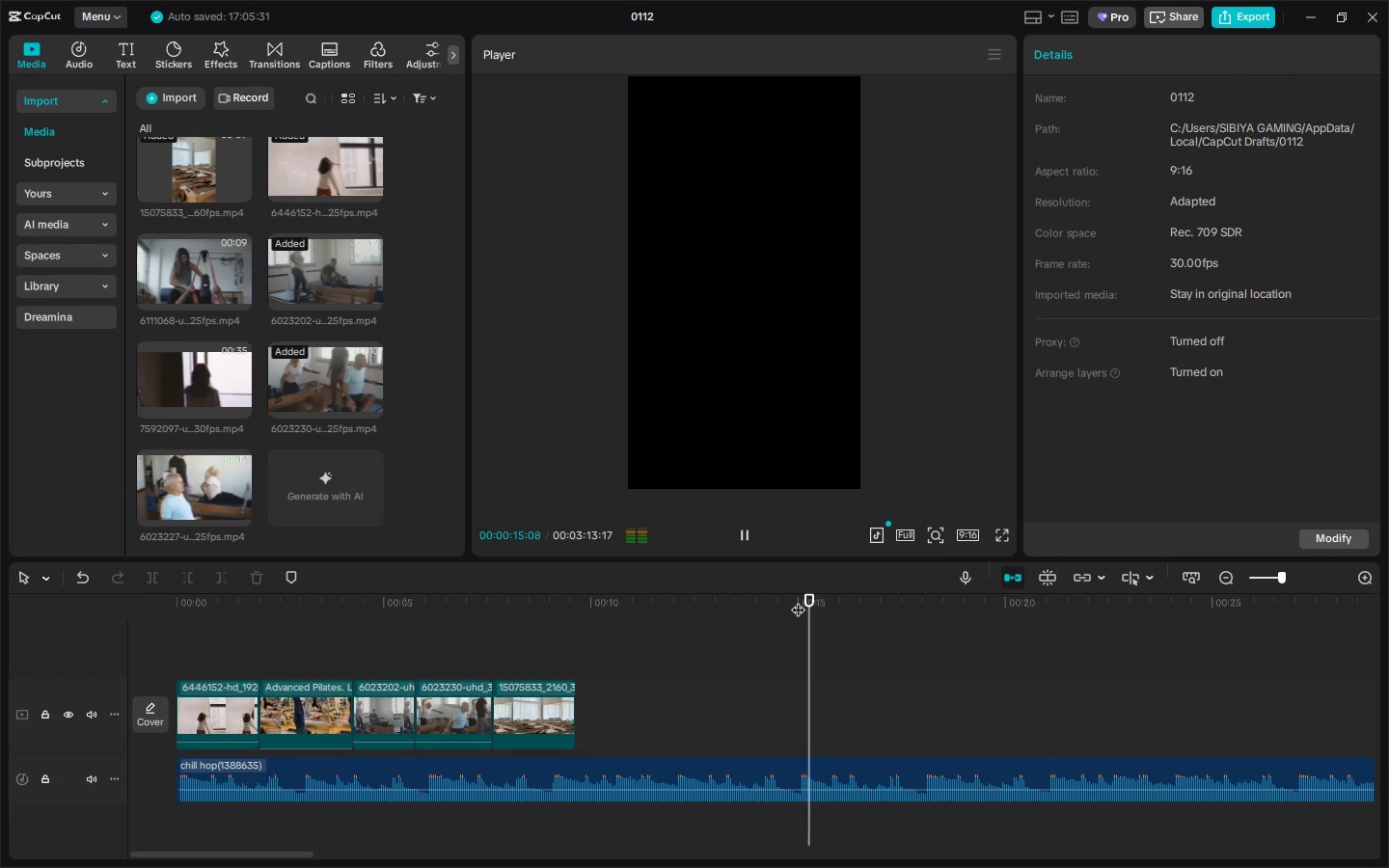 
left_click_drag(start_coordinate=[798, 600], to_coordinate=[733, 601])
 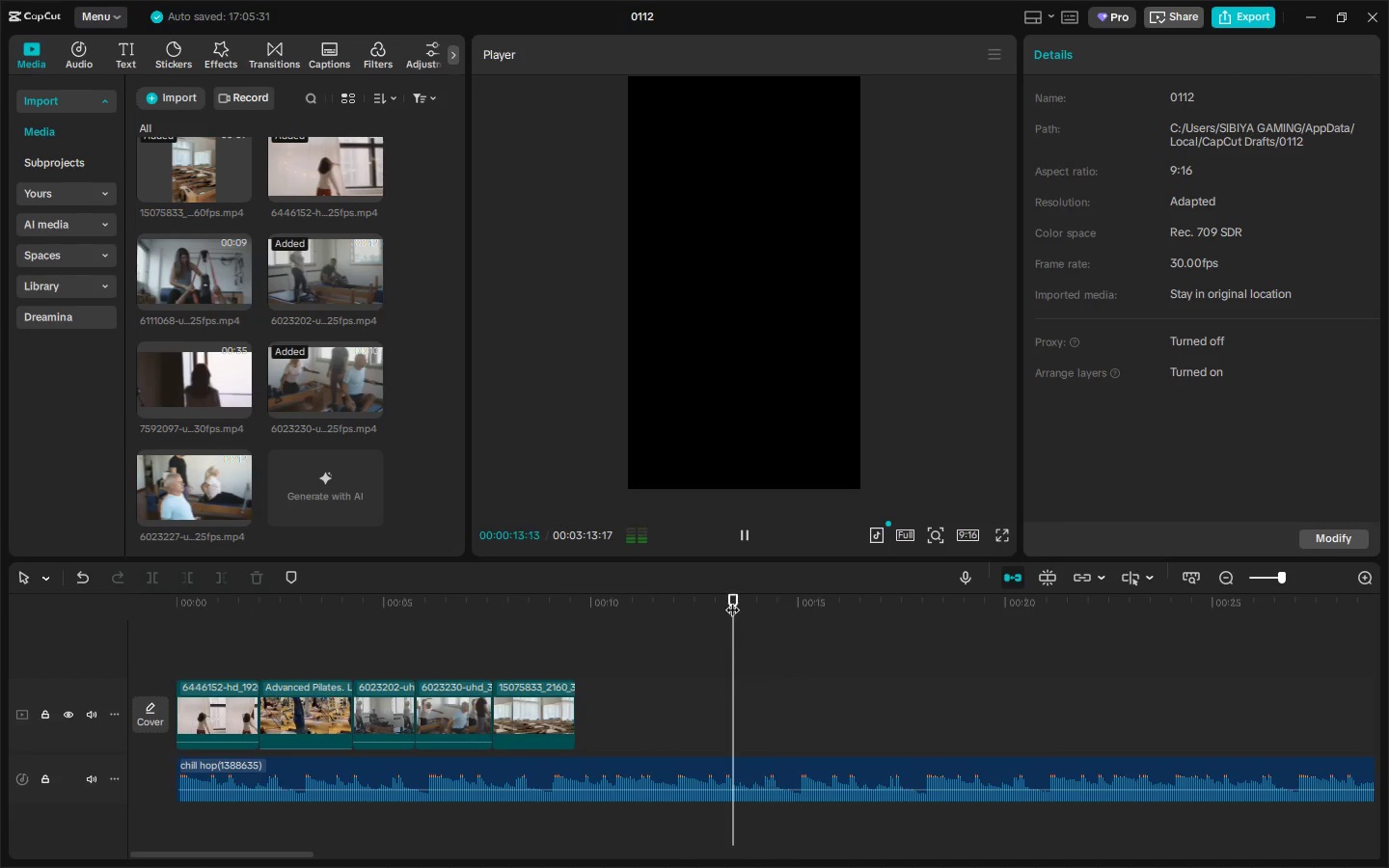 
key(Space)
 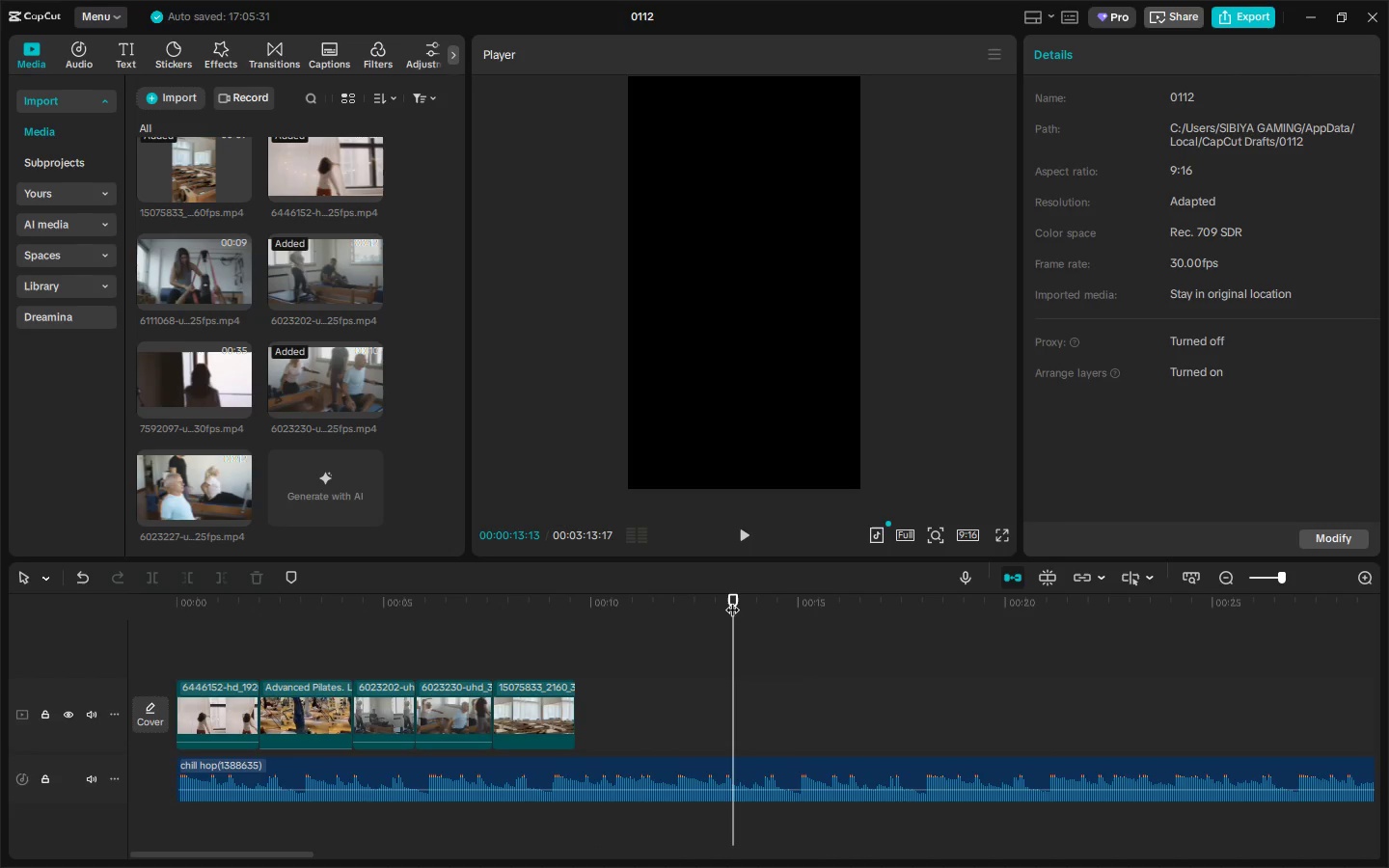 
key(Space)
 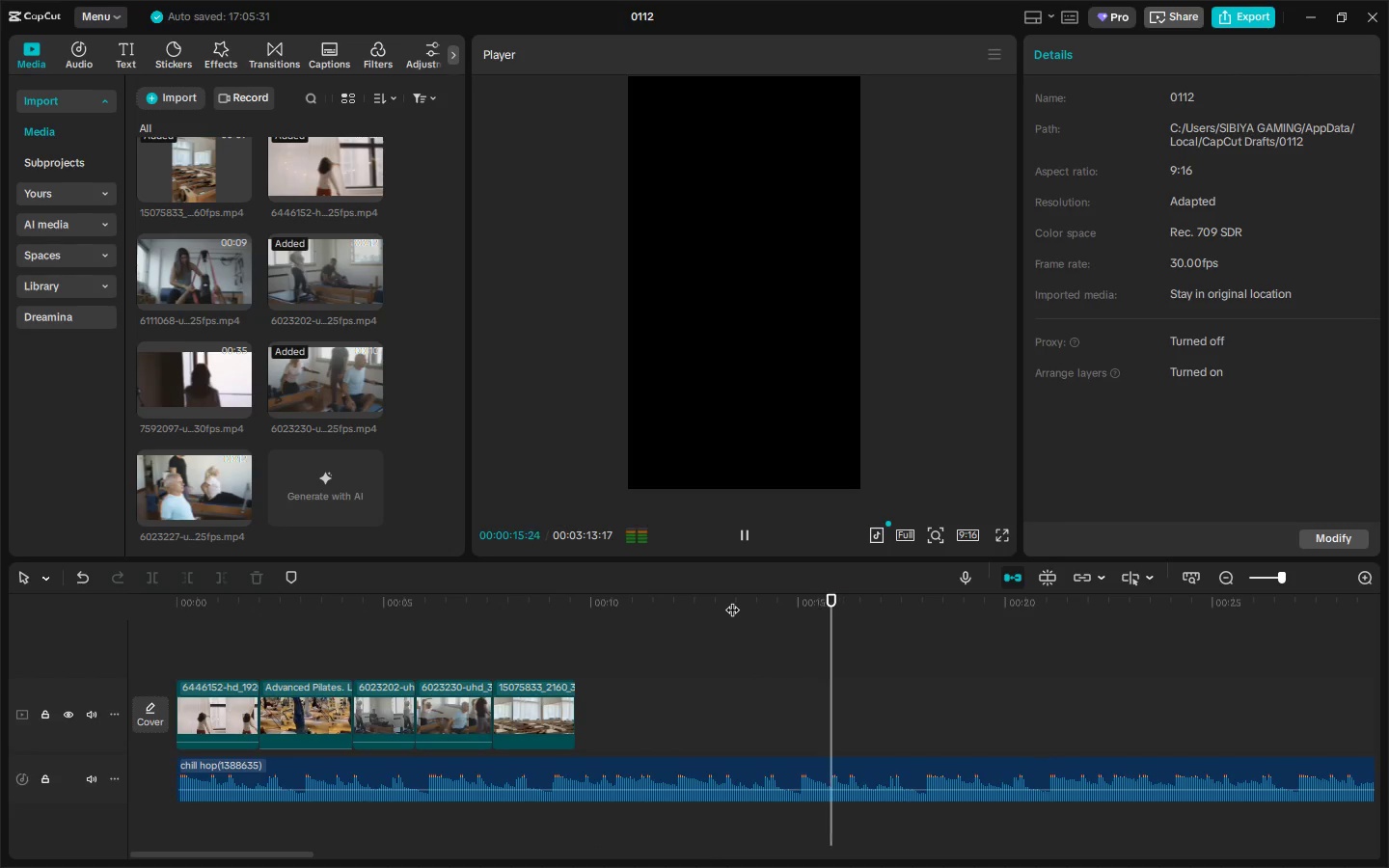 
left_click_drag(start_coordinate=[346, 595], to_coordinate=[135, 598])
 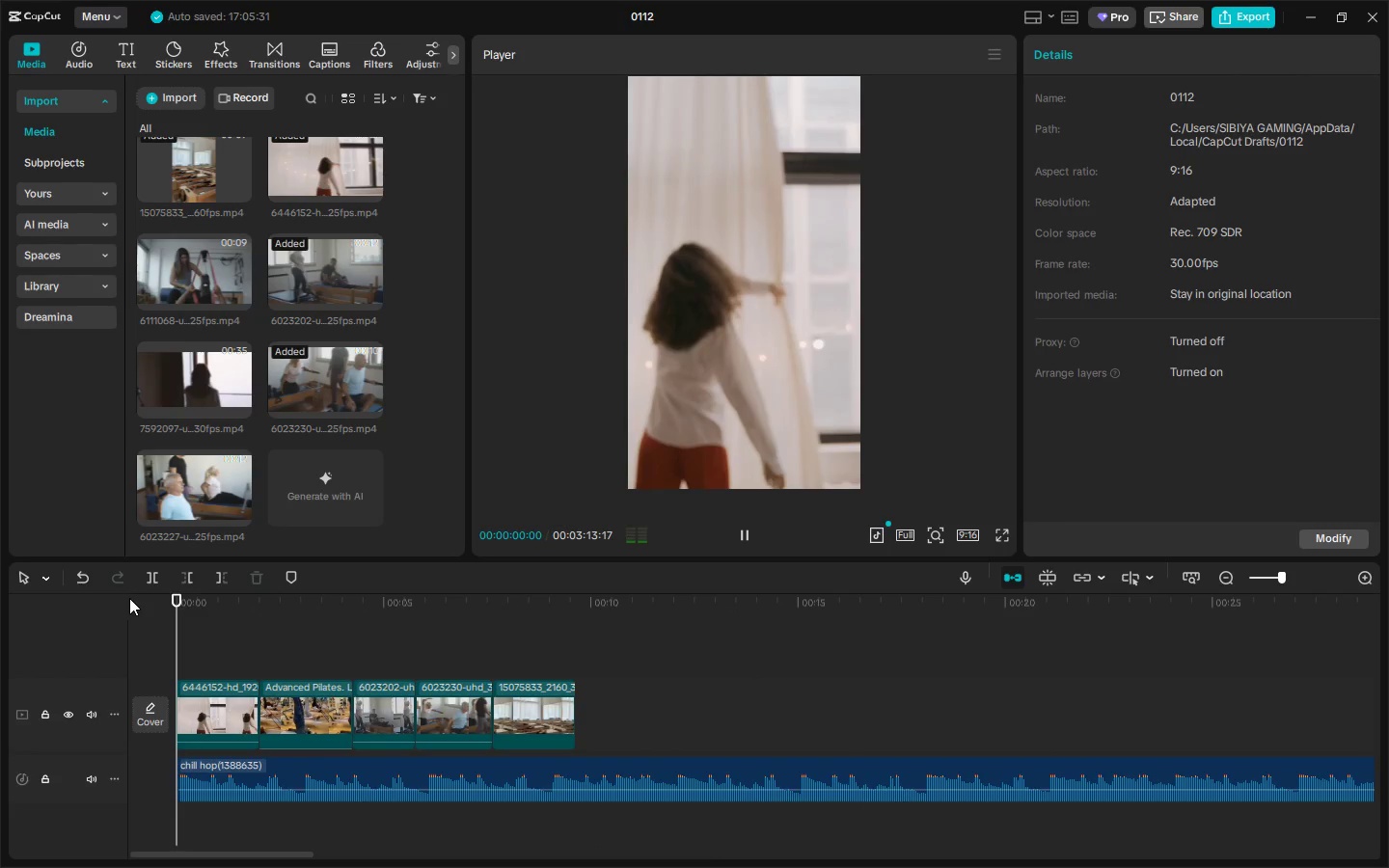 
key(Space)
 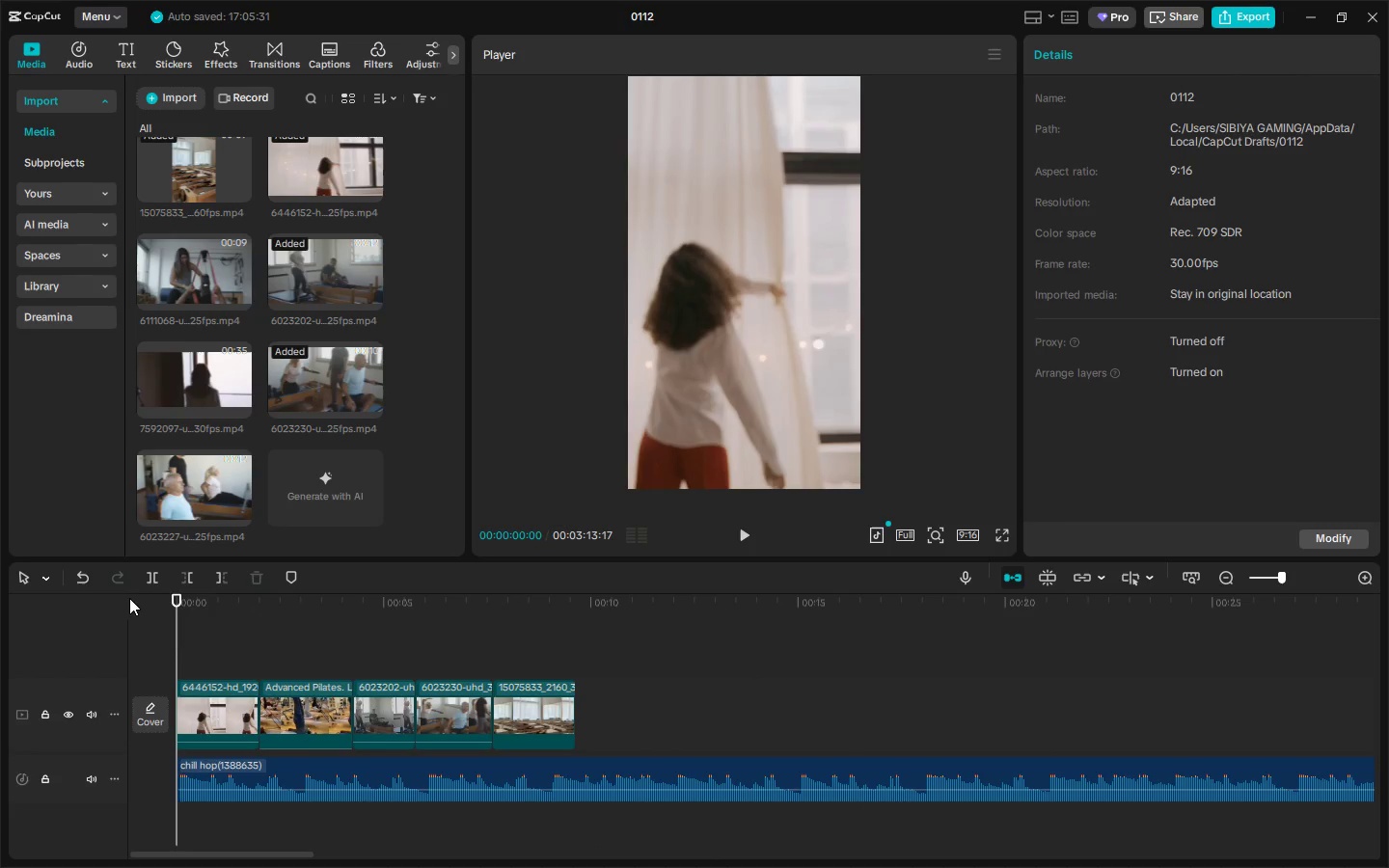 
key(Space)
 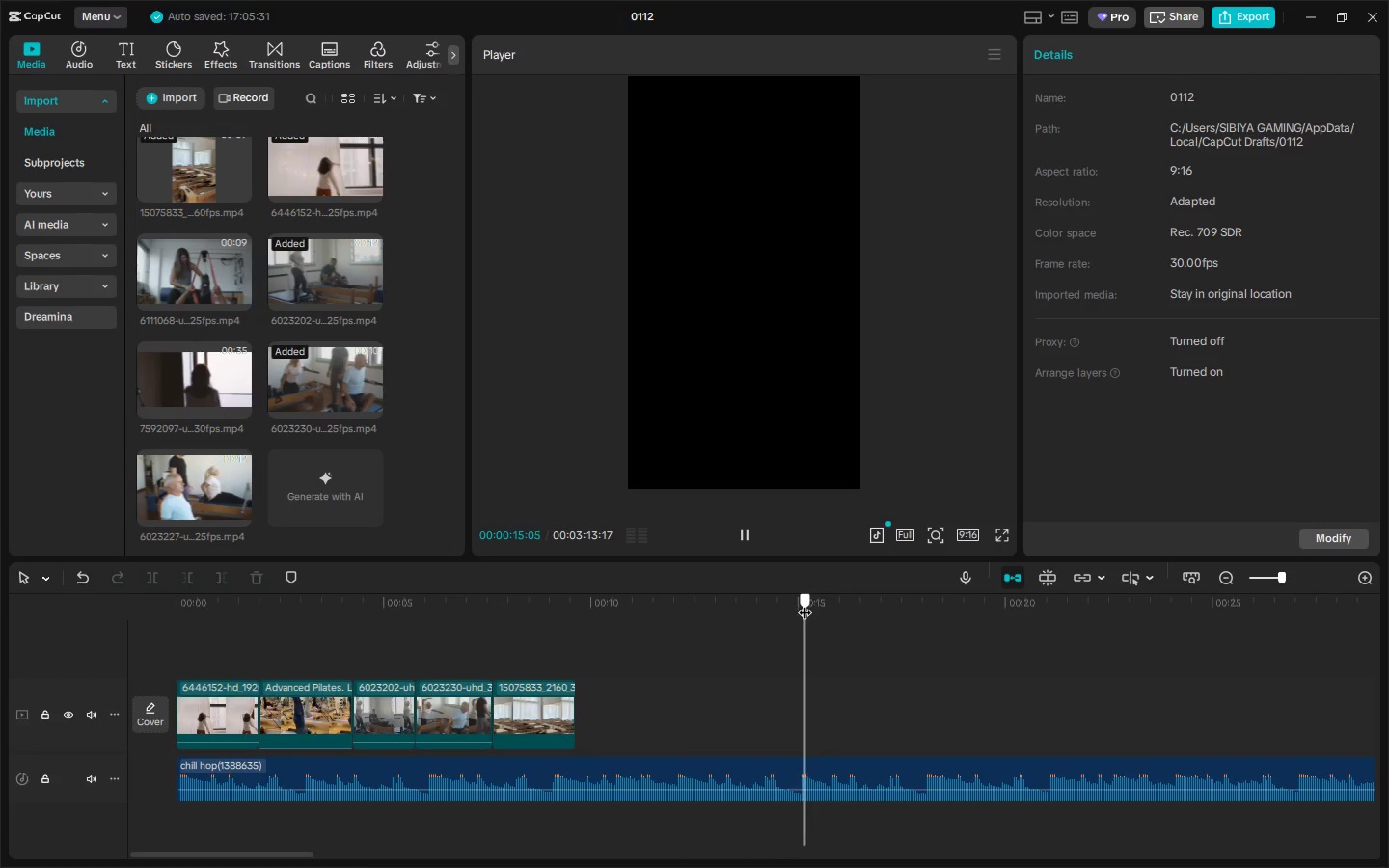 
wait(5.36)
 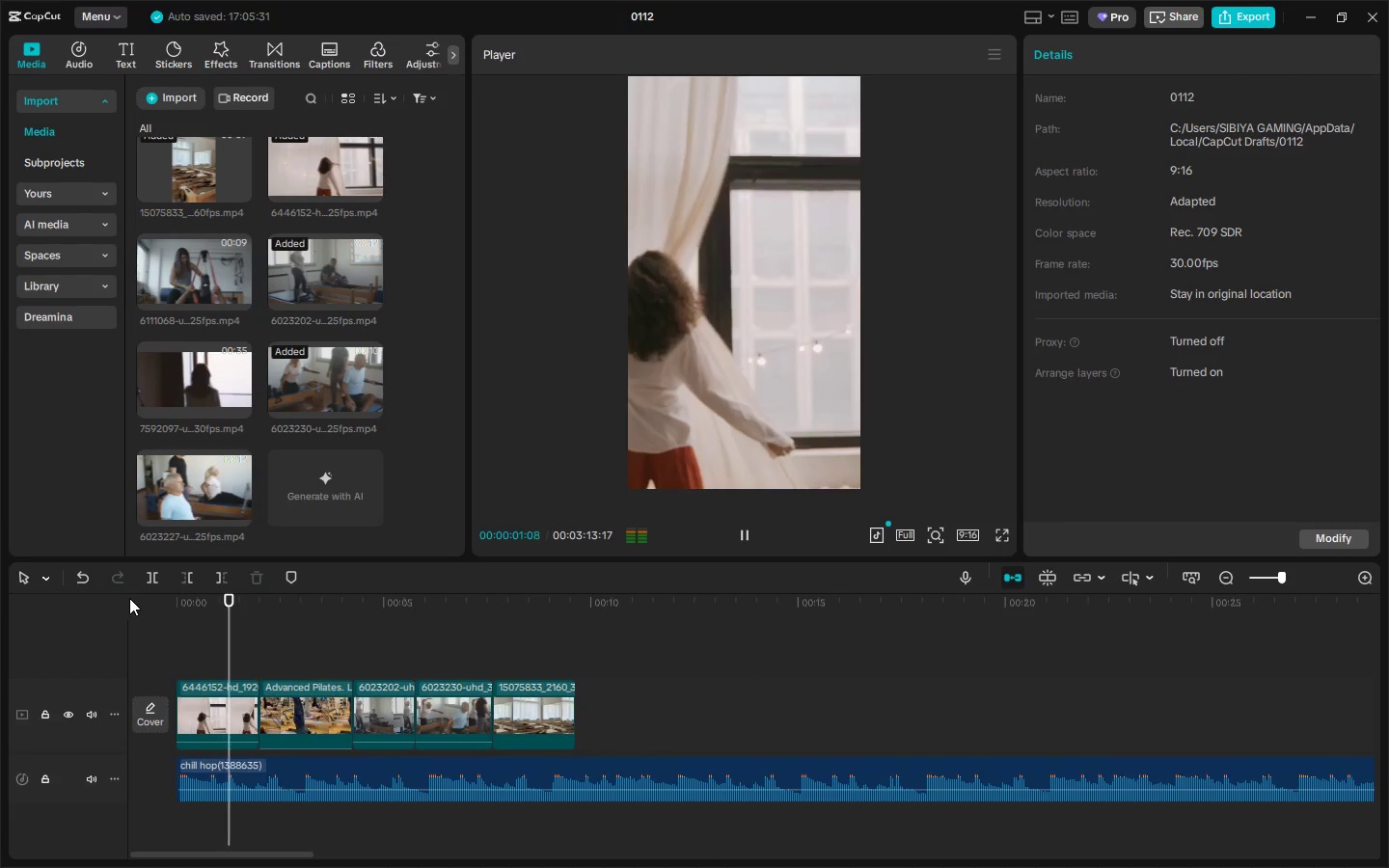 
key(Control+ControlLeft)
 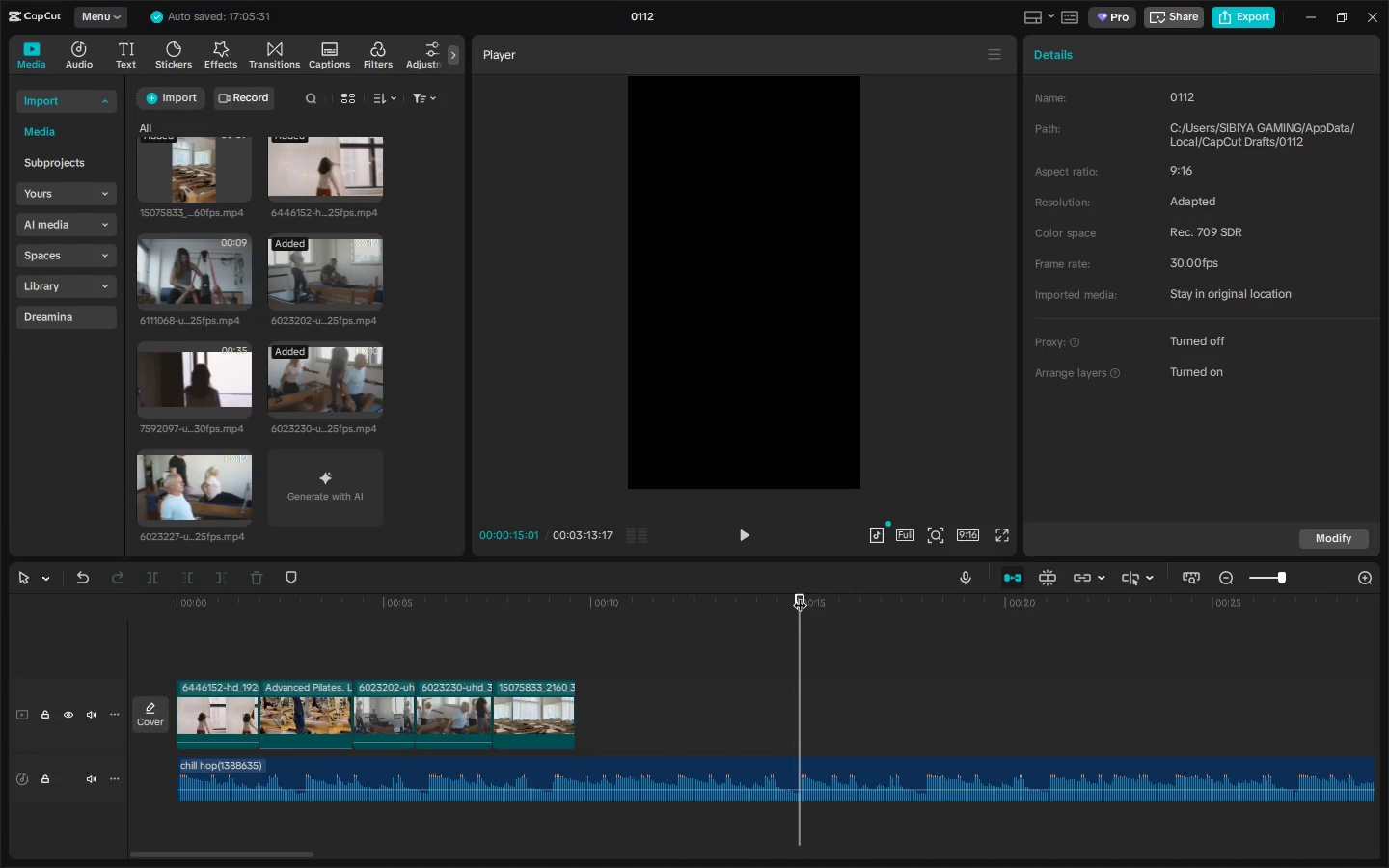 
left_click([800, 592])
 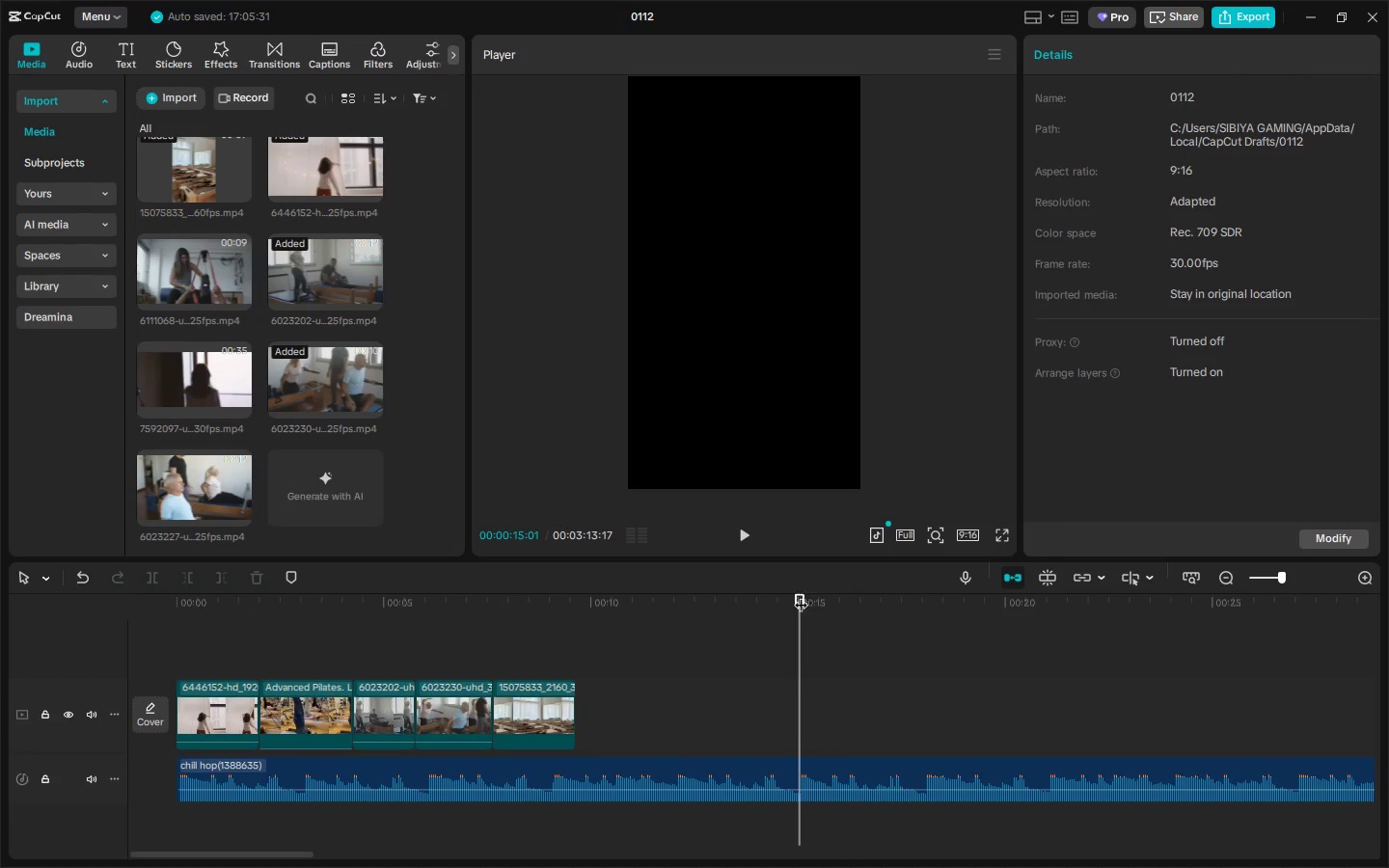 
left_click_drag(start_coordinate=[801, 596], to_coordinate=[313, 654])
 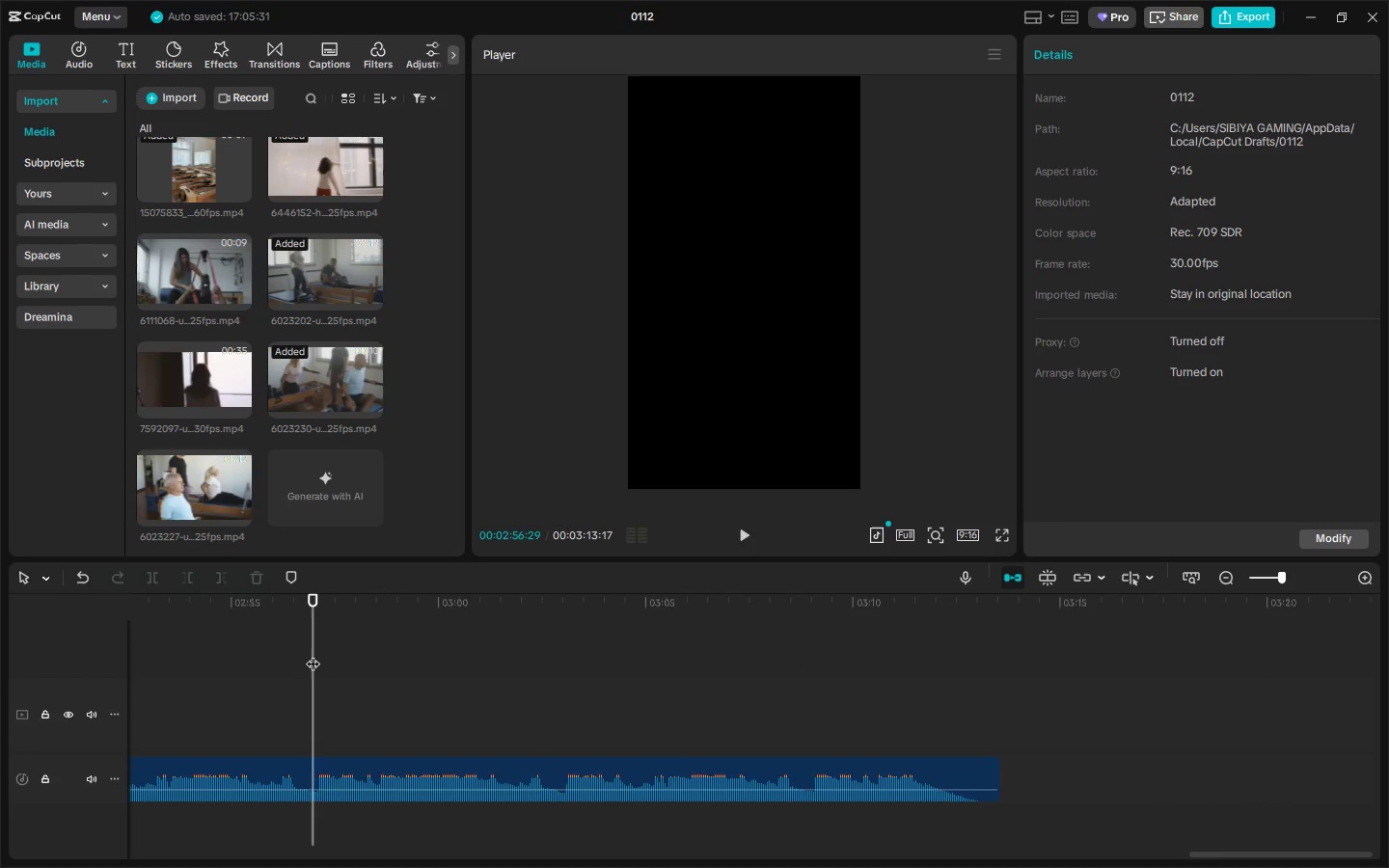 
key(Space)
 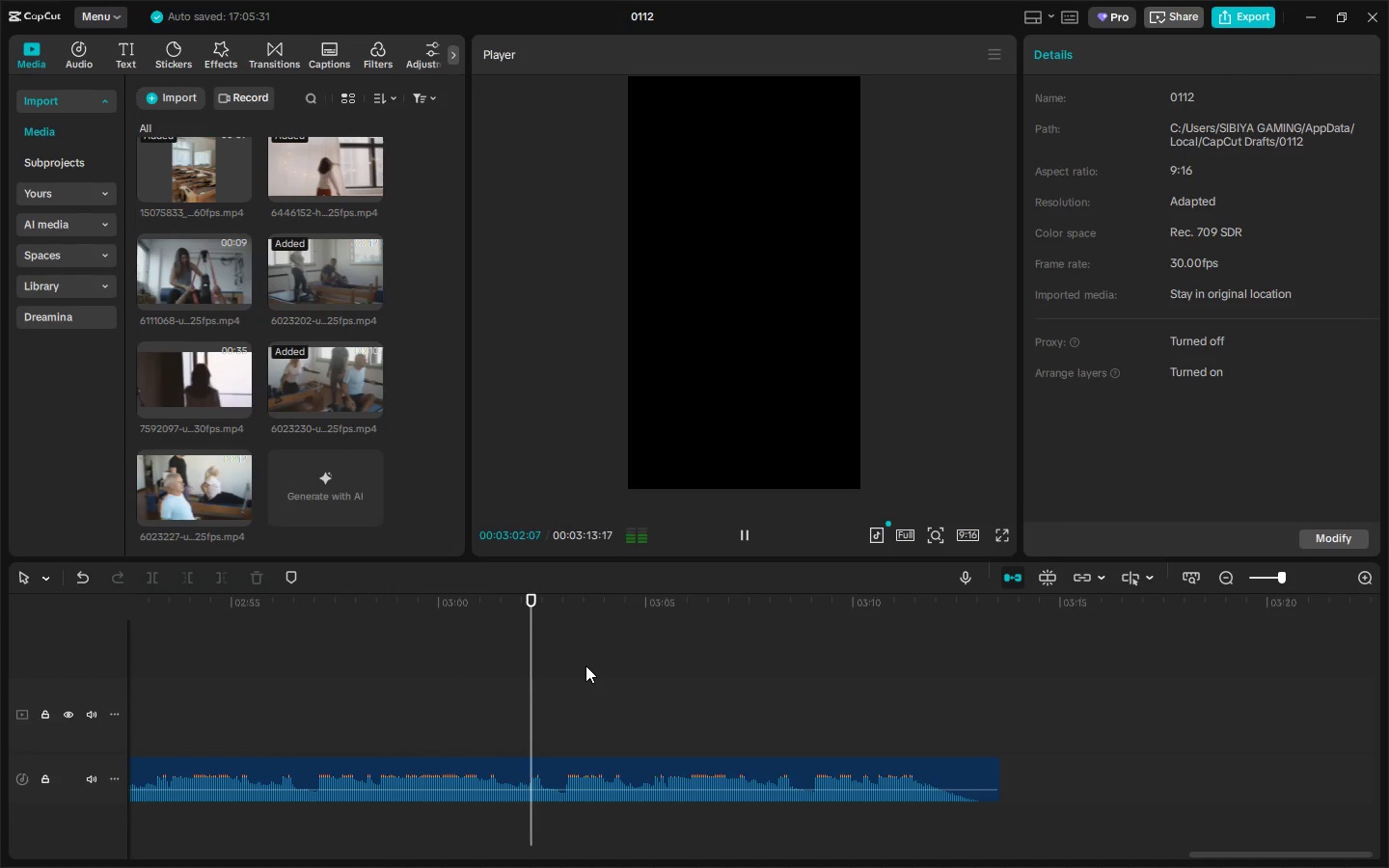 
wait(7.09)
 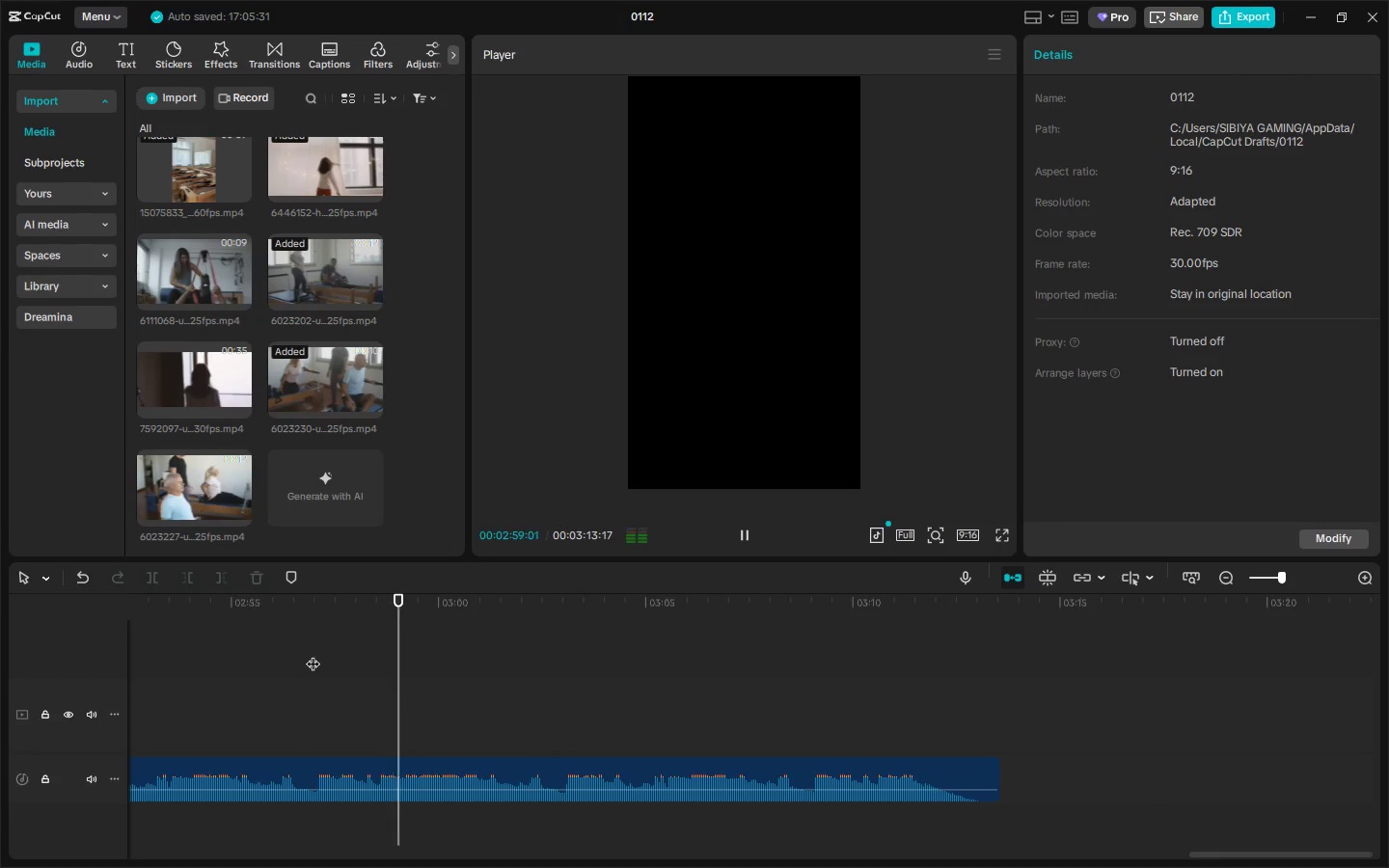 
left_click_drag(start_coordinate=[580, 613], to_coordinate=[565, 613])
 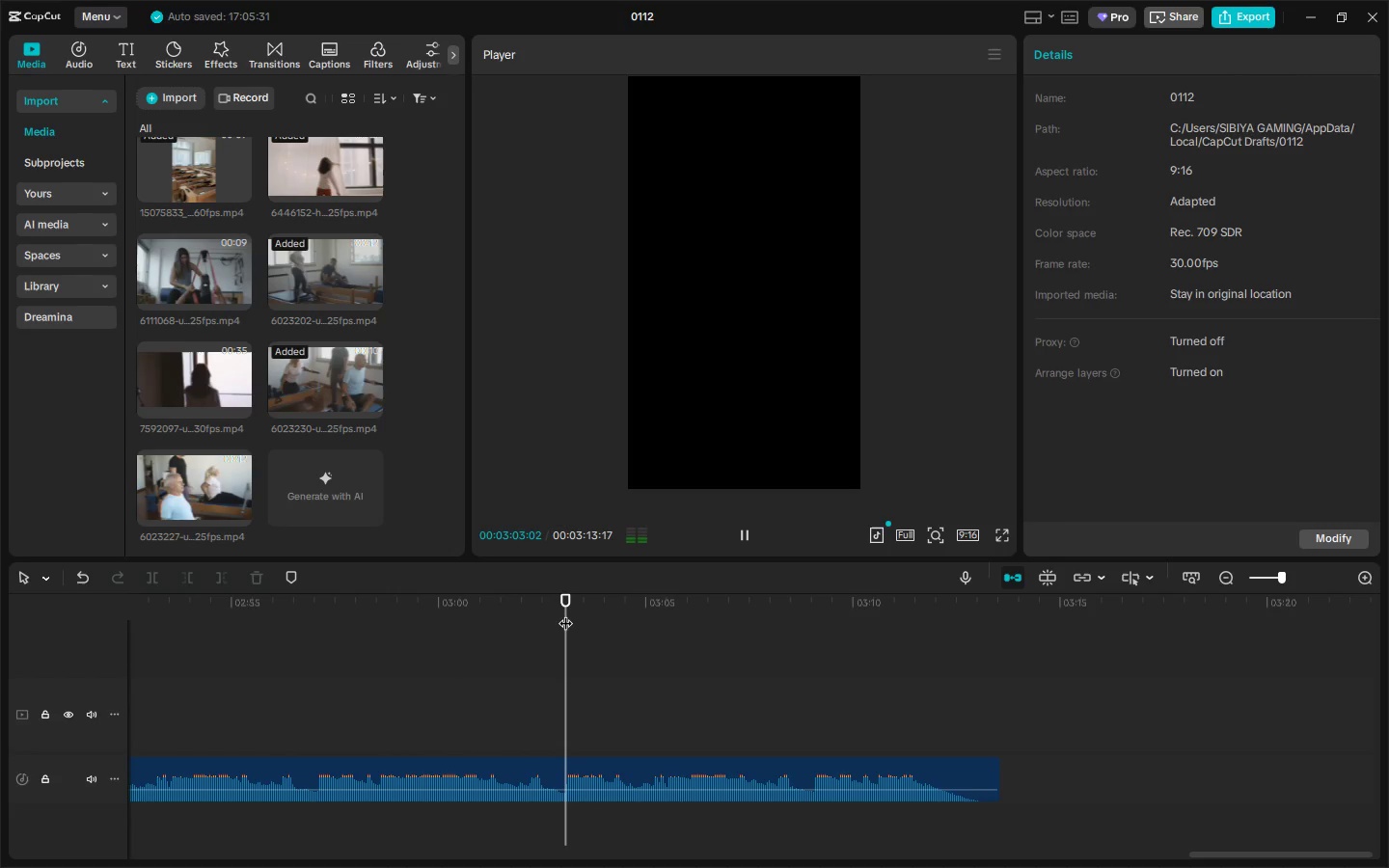 
key(Space)
 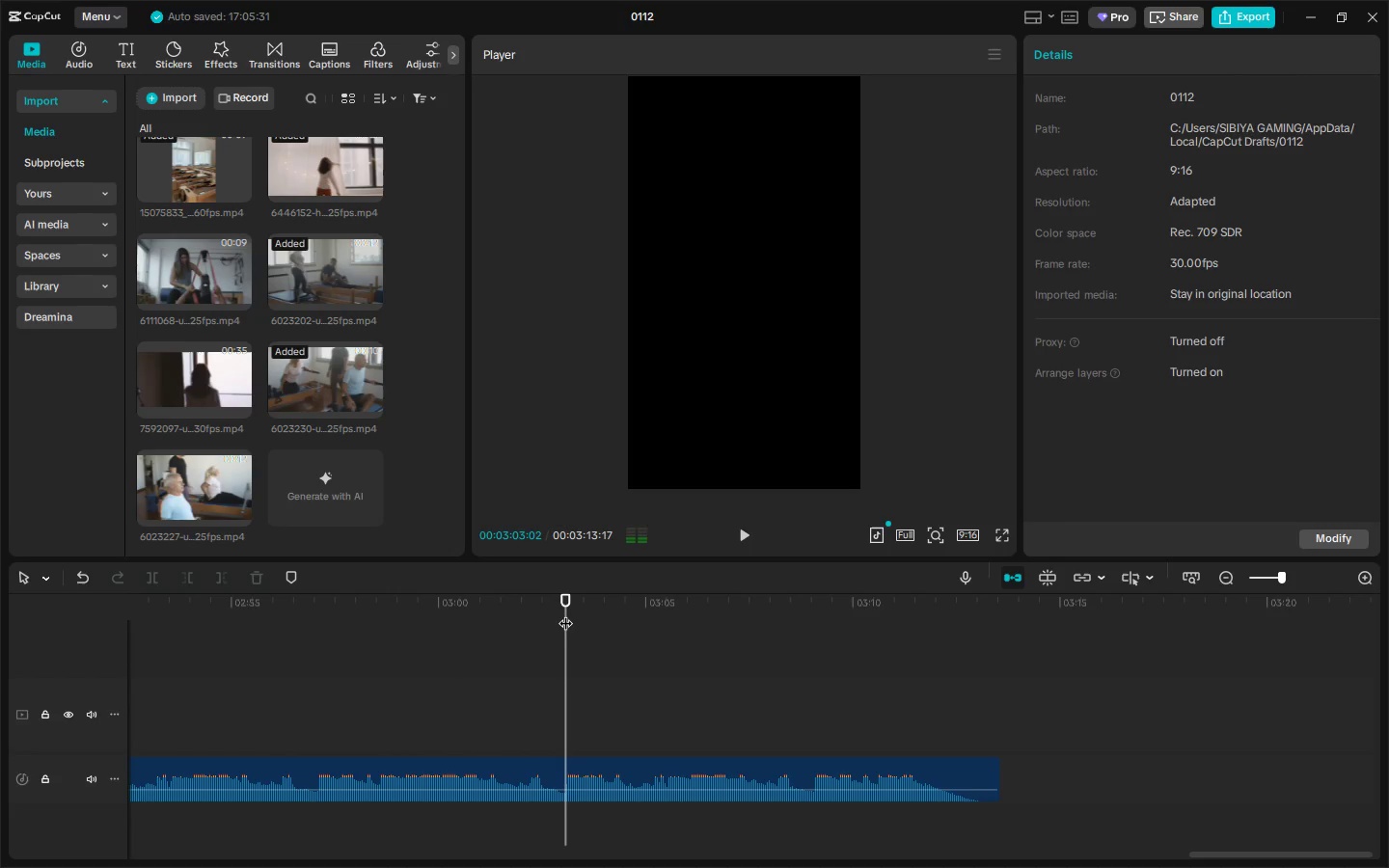 
key(Space)
 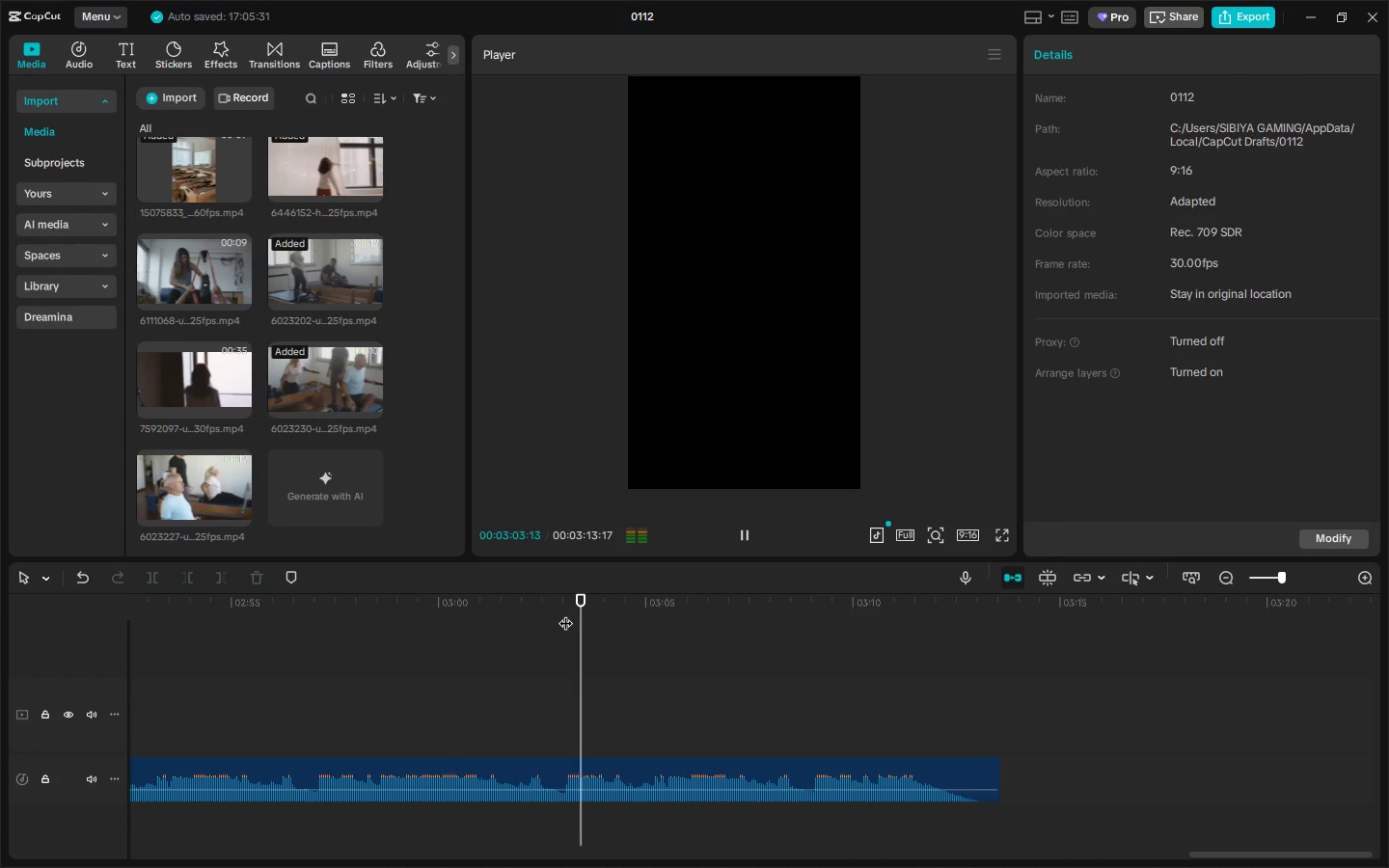 
left_click([565, 613])
 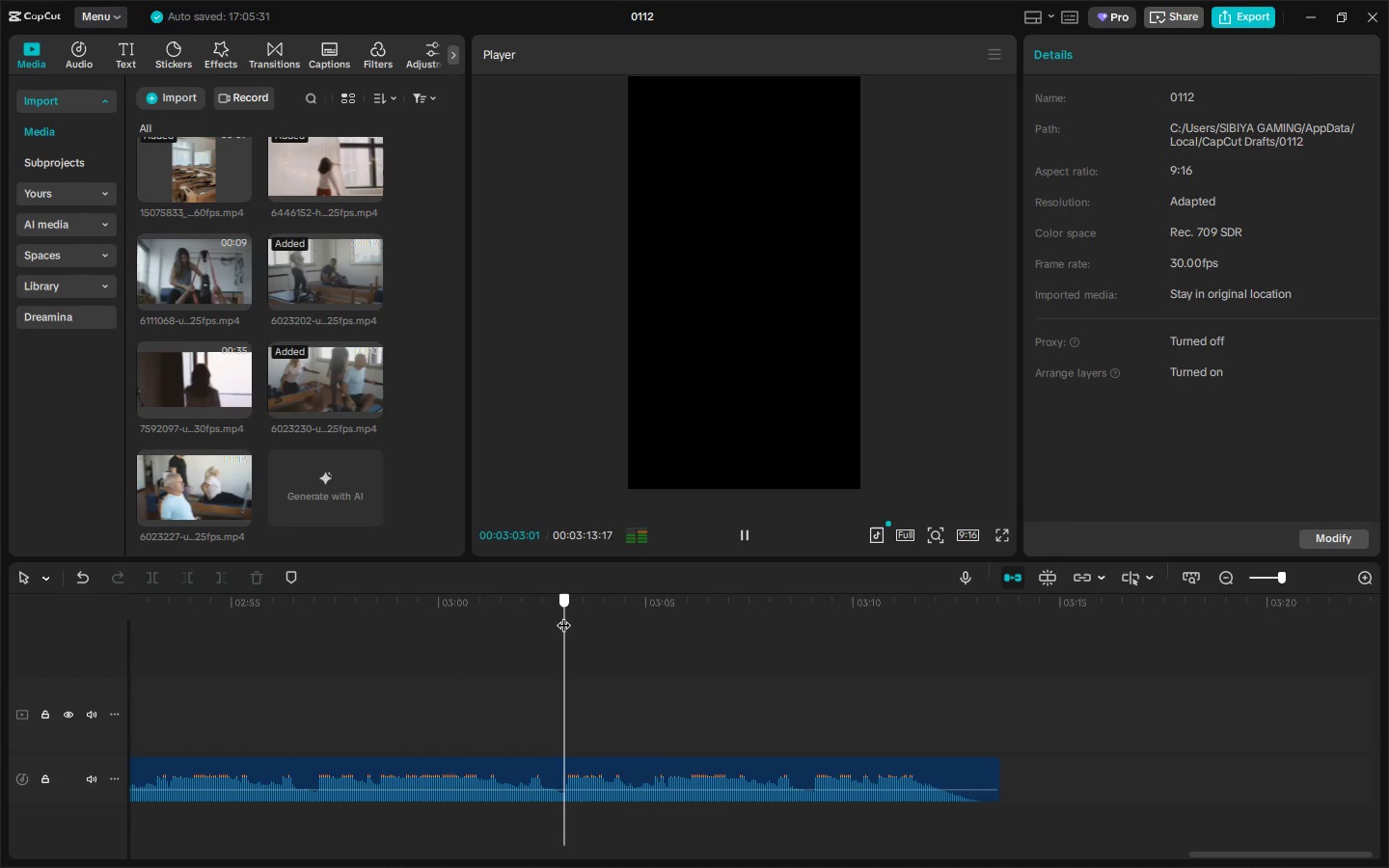 
key(Space)
 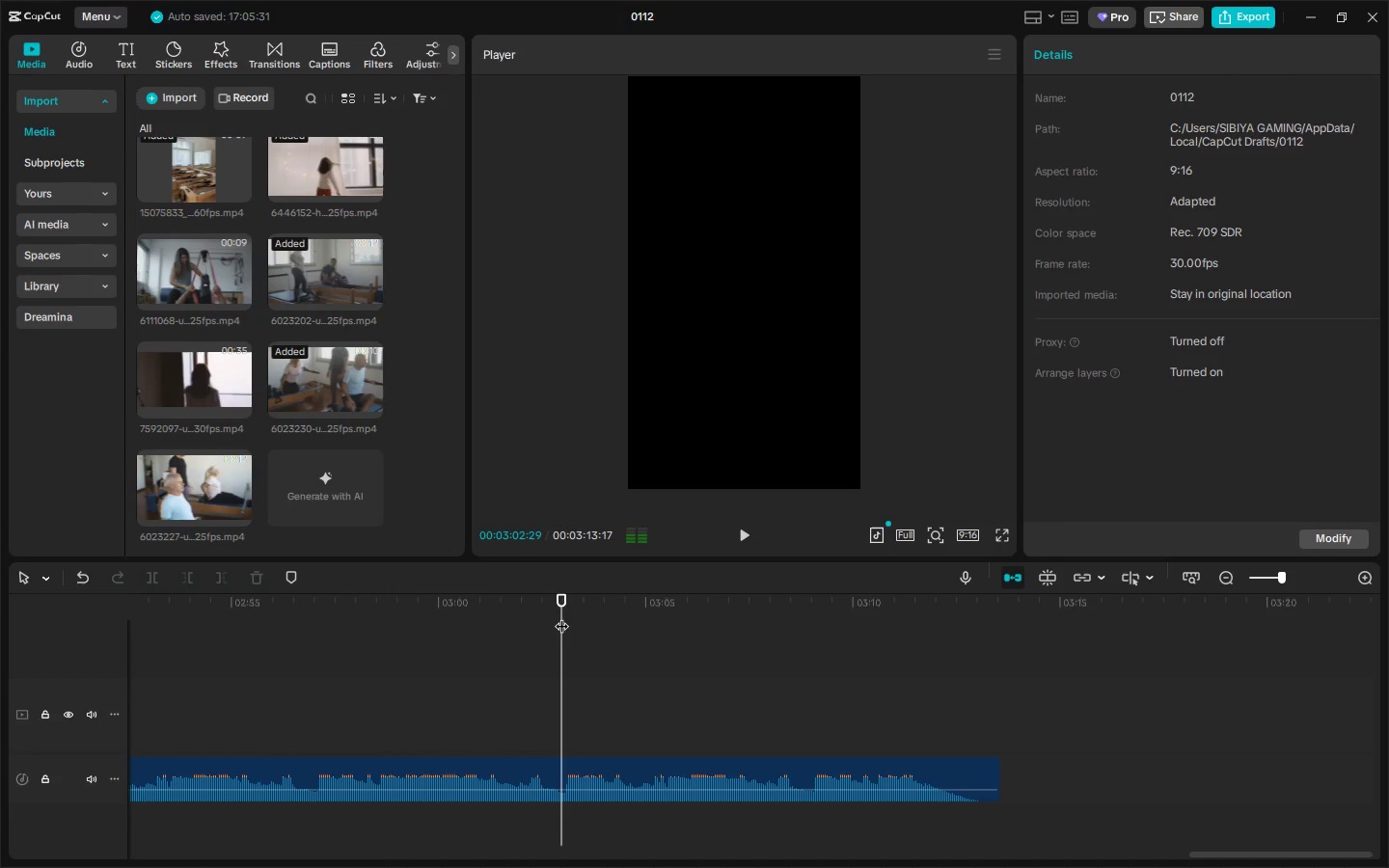 
key(Space)
 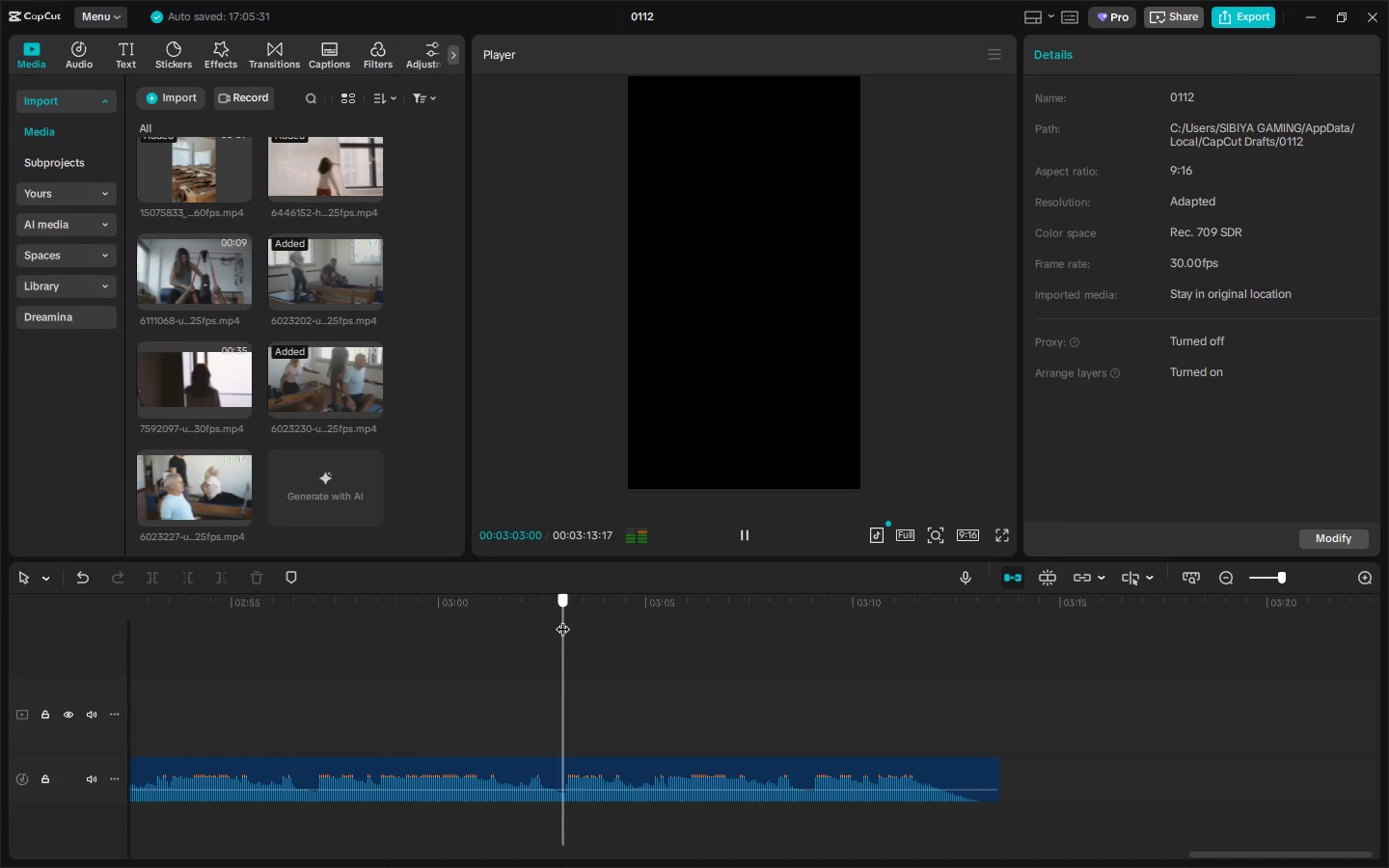 
key(Control+ControlLeft)
 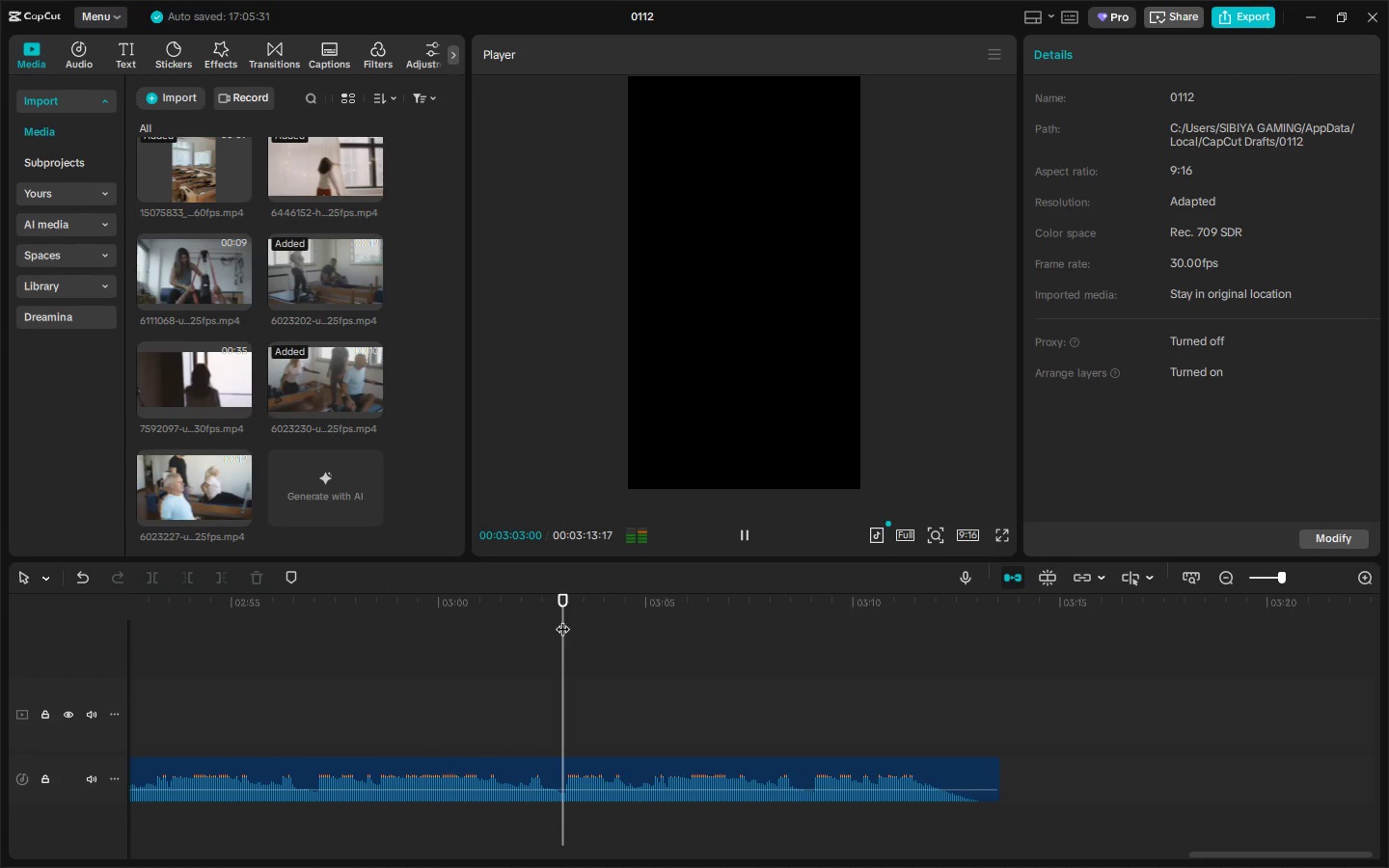 
key(Control+B)
 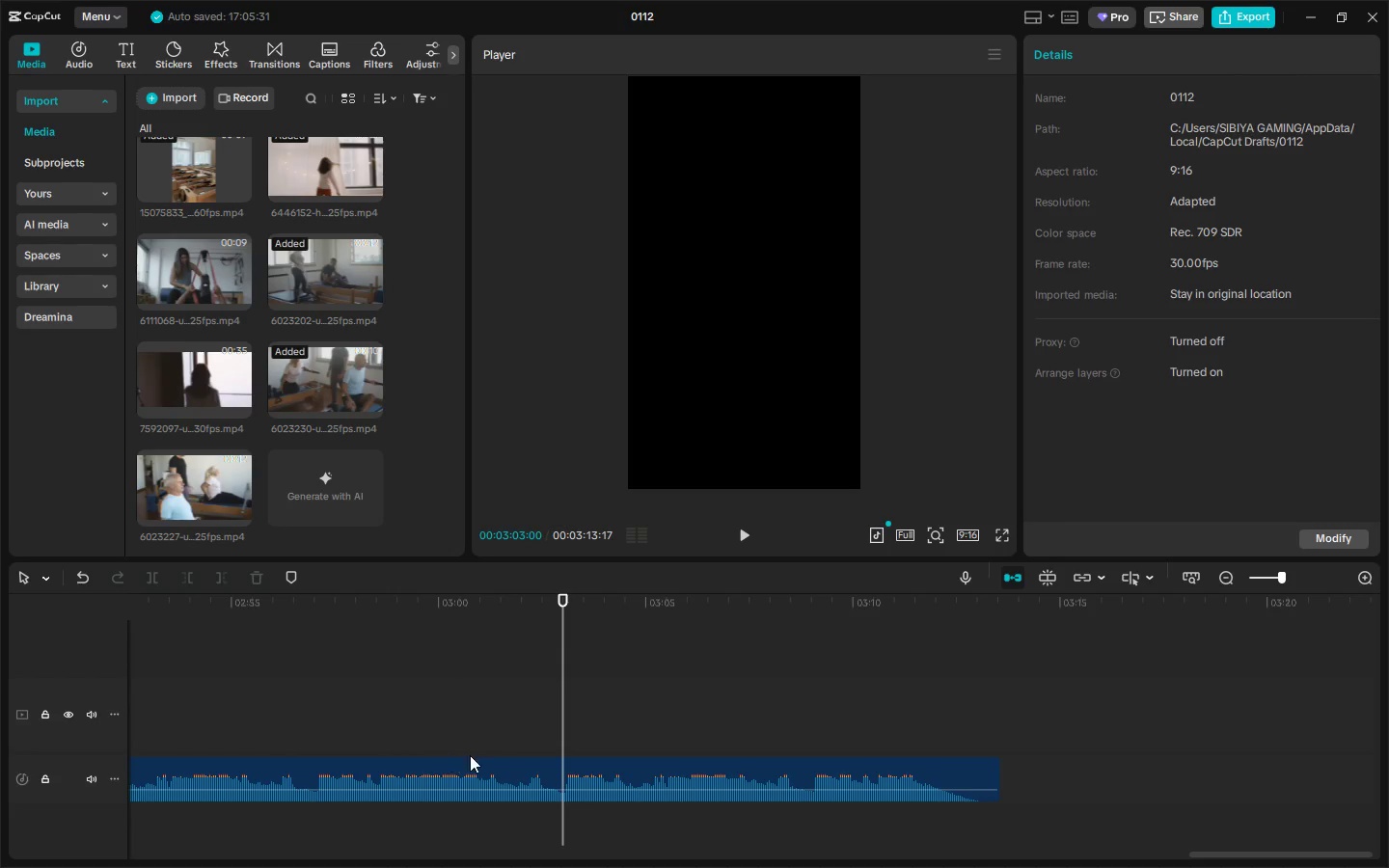 
left_click([587, 778])
 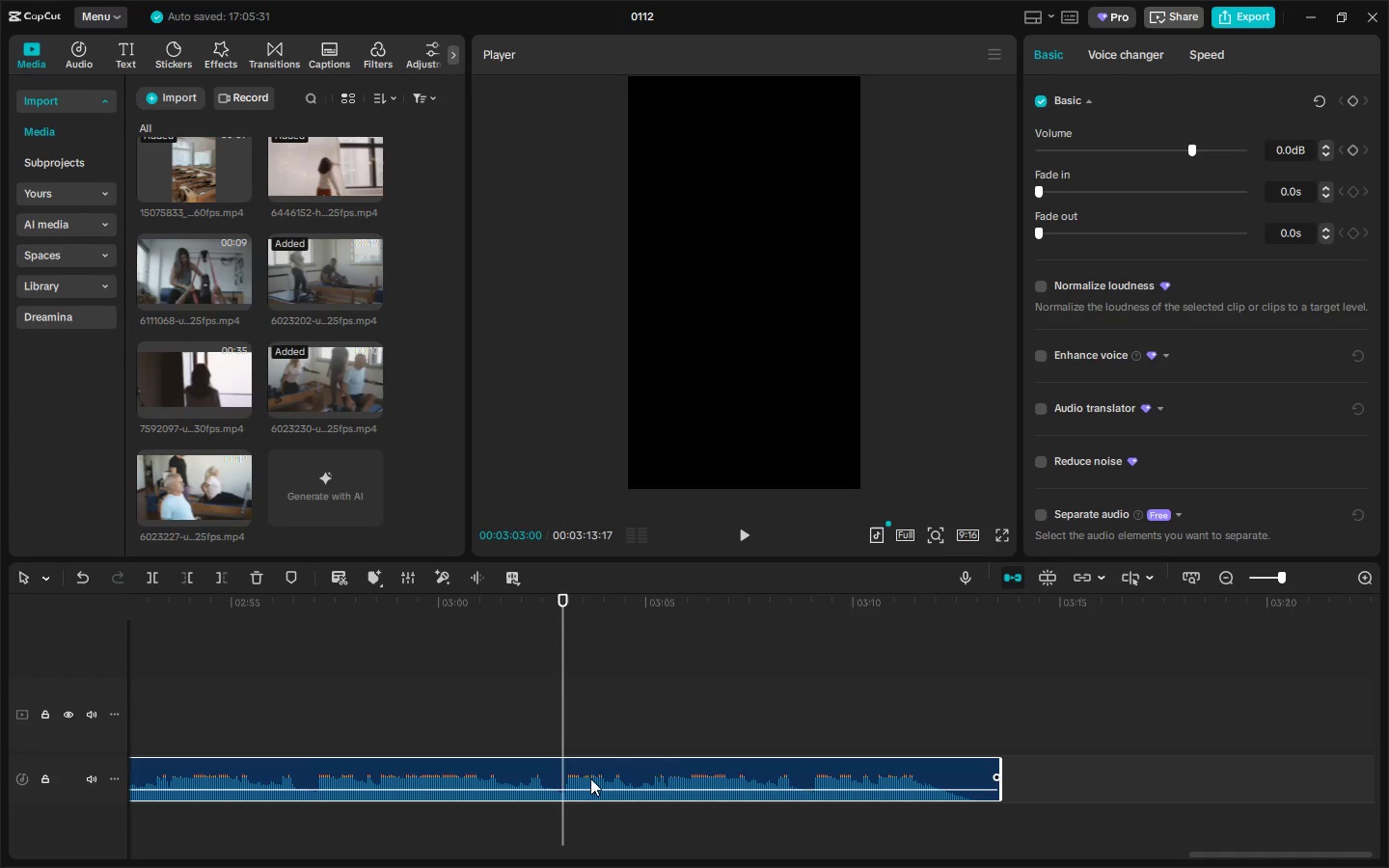 
key(Control+B)
 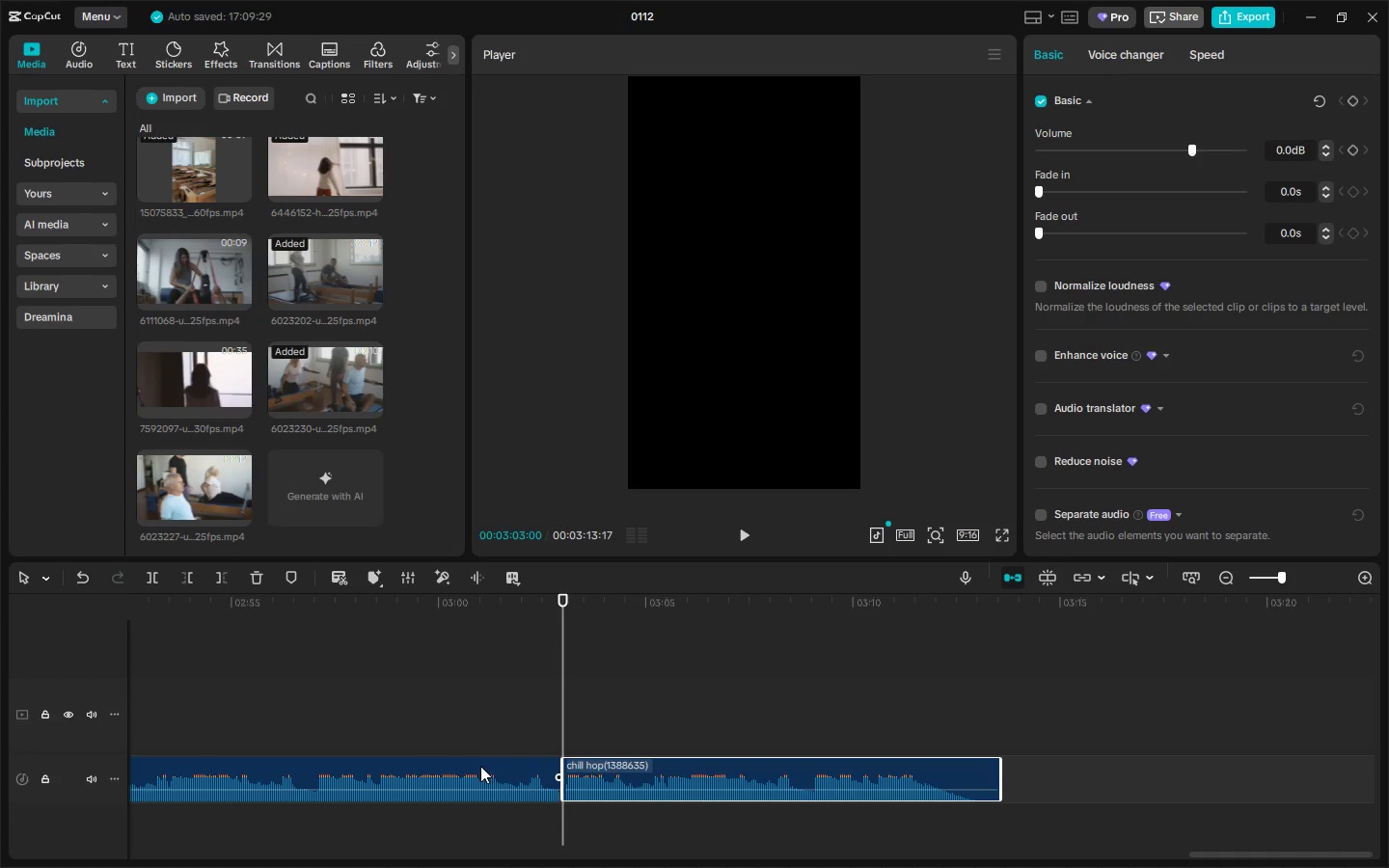 
left_click([479, 772])
 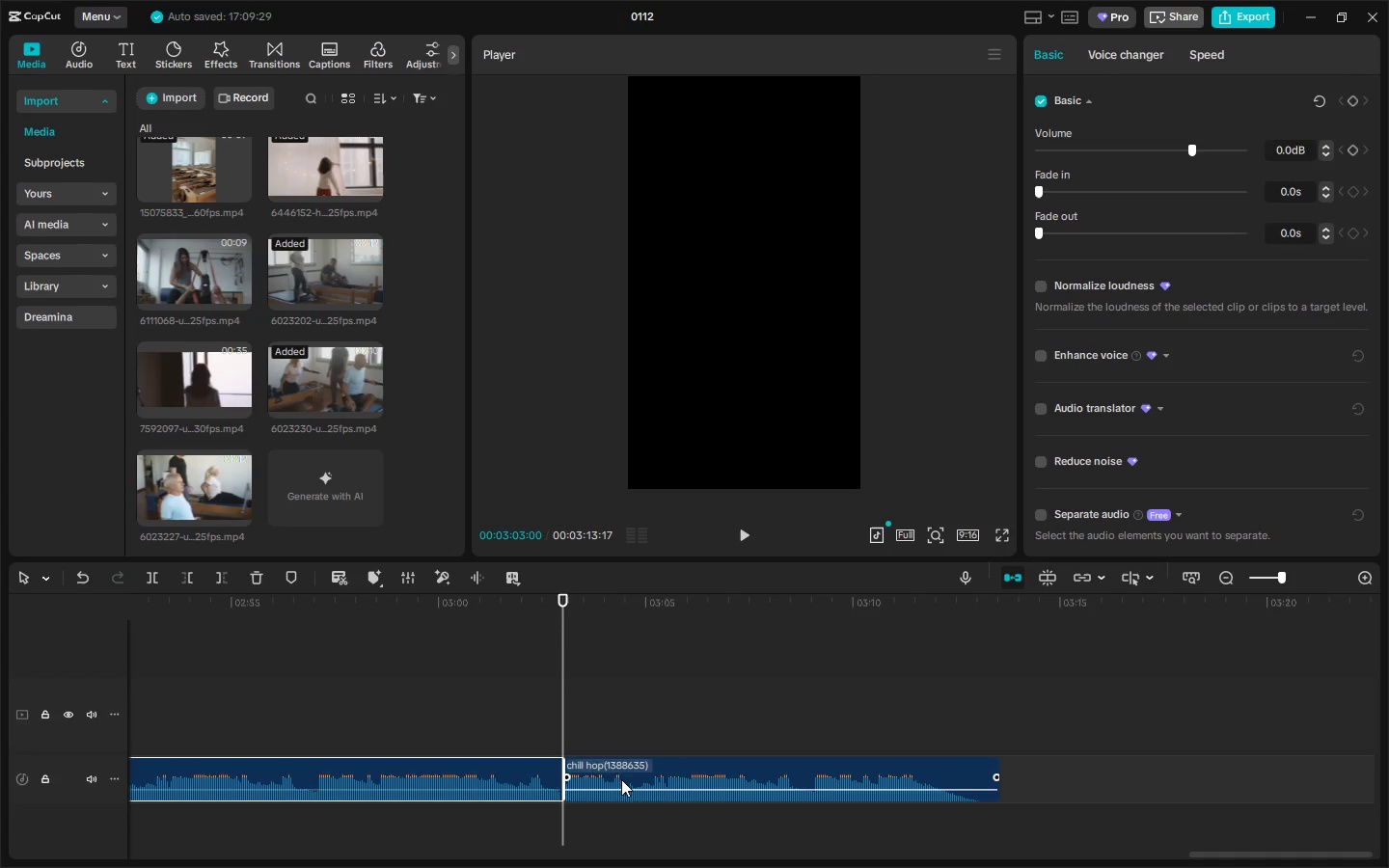 
key(Delete)
 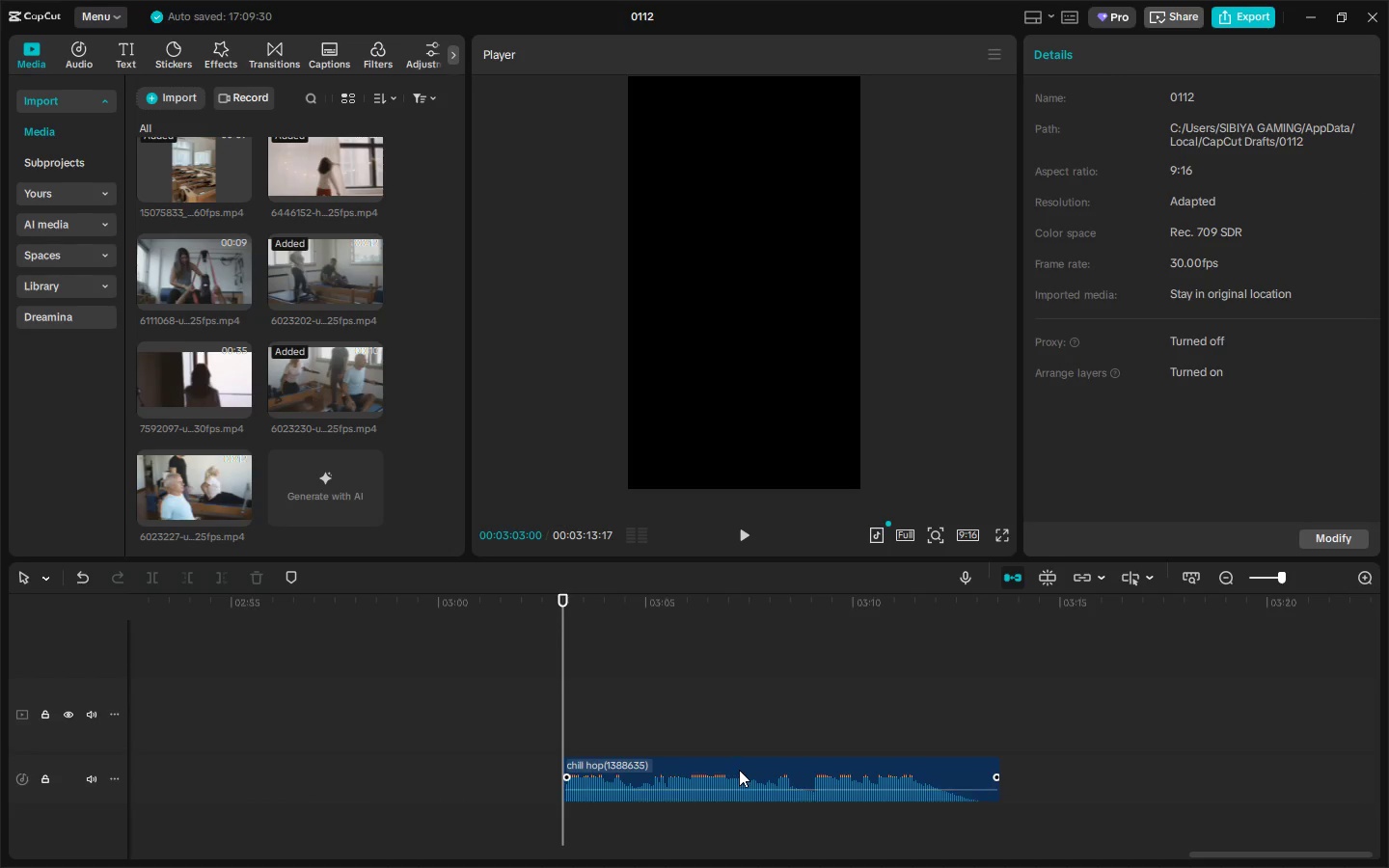 
left_click_drag(start_coordinate=[739, 769], to_coordinate=[340, 766])
 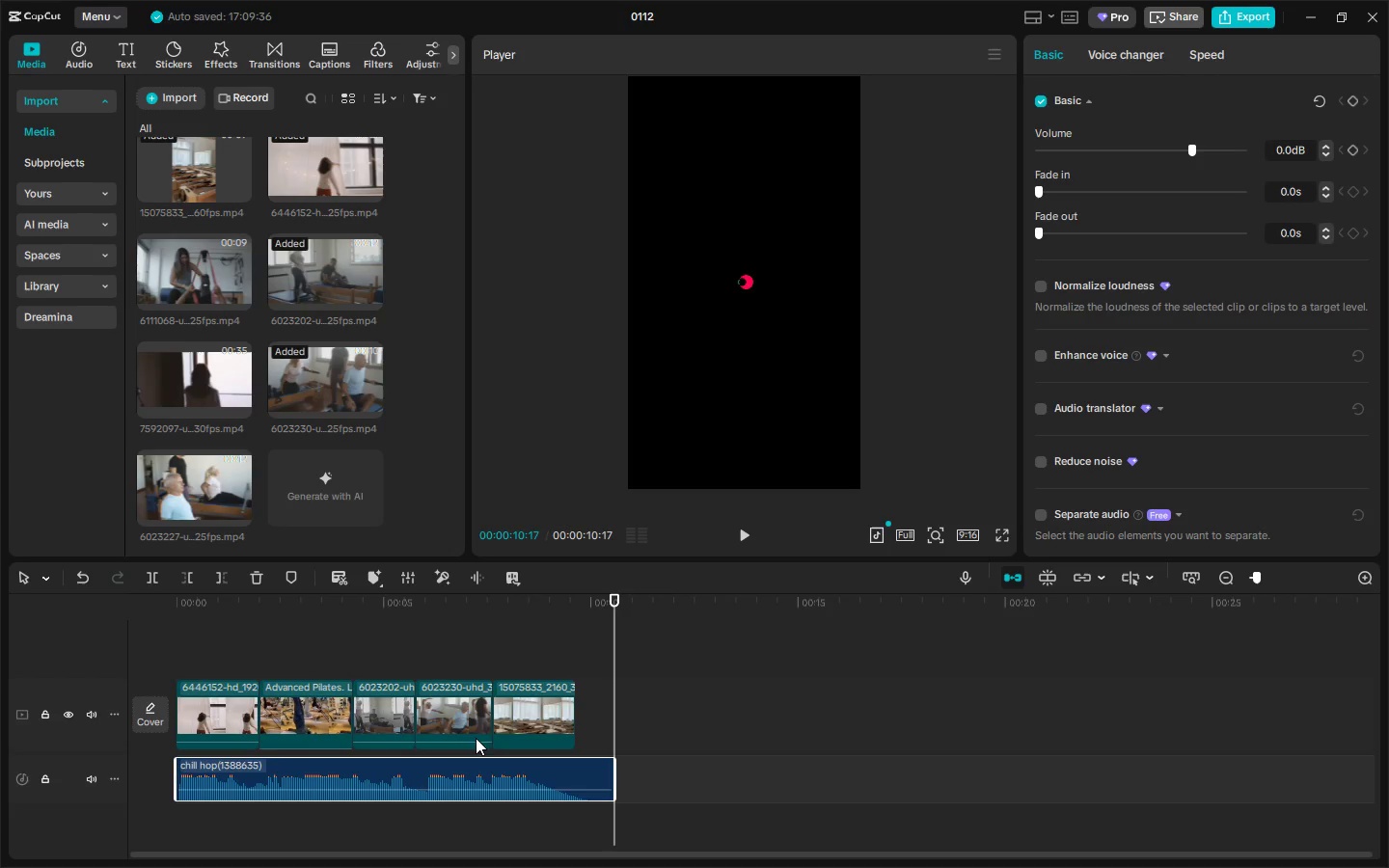 
left_click_drag(start_coordinate=[176, 771], to_coordinate=[318, 778])
 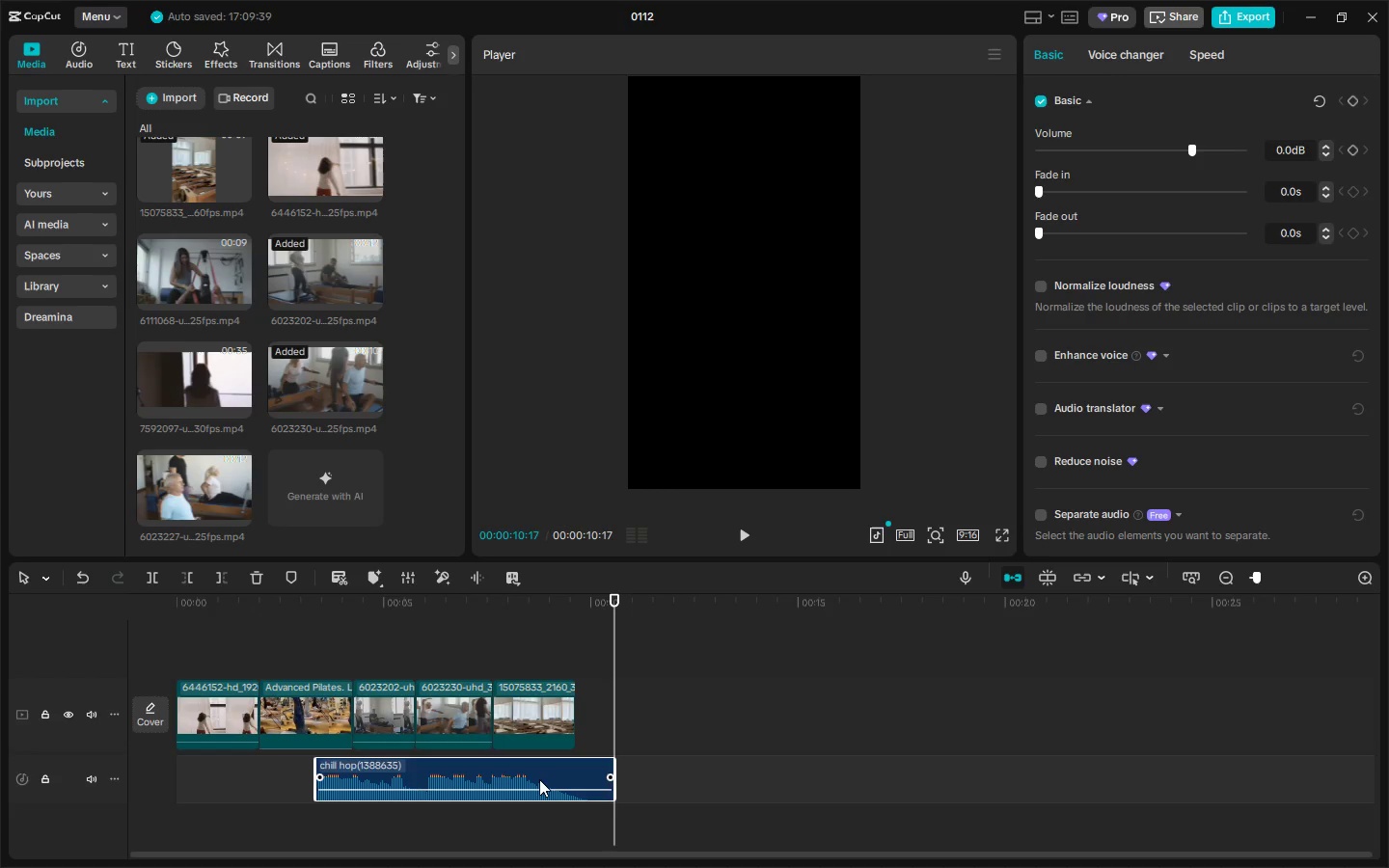 
left_click_drag(start_coordinate=[539, 779], to_coordinate=[403, 779])
 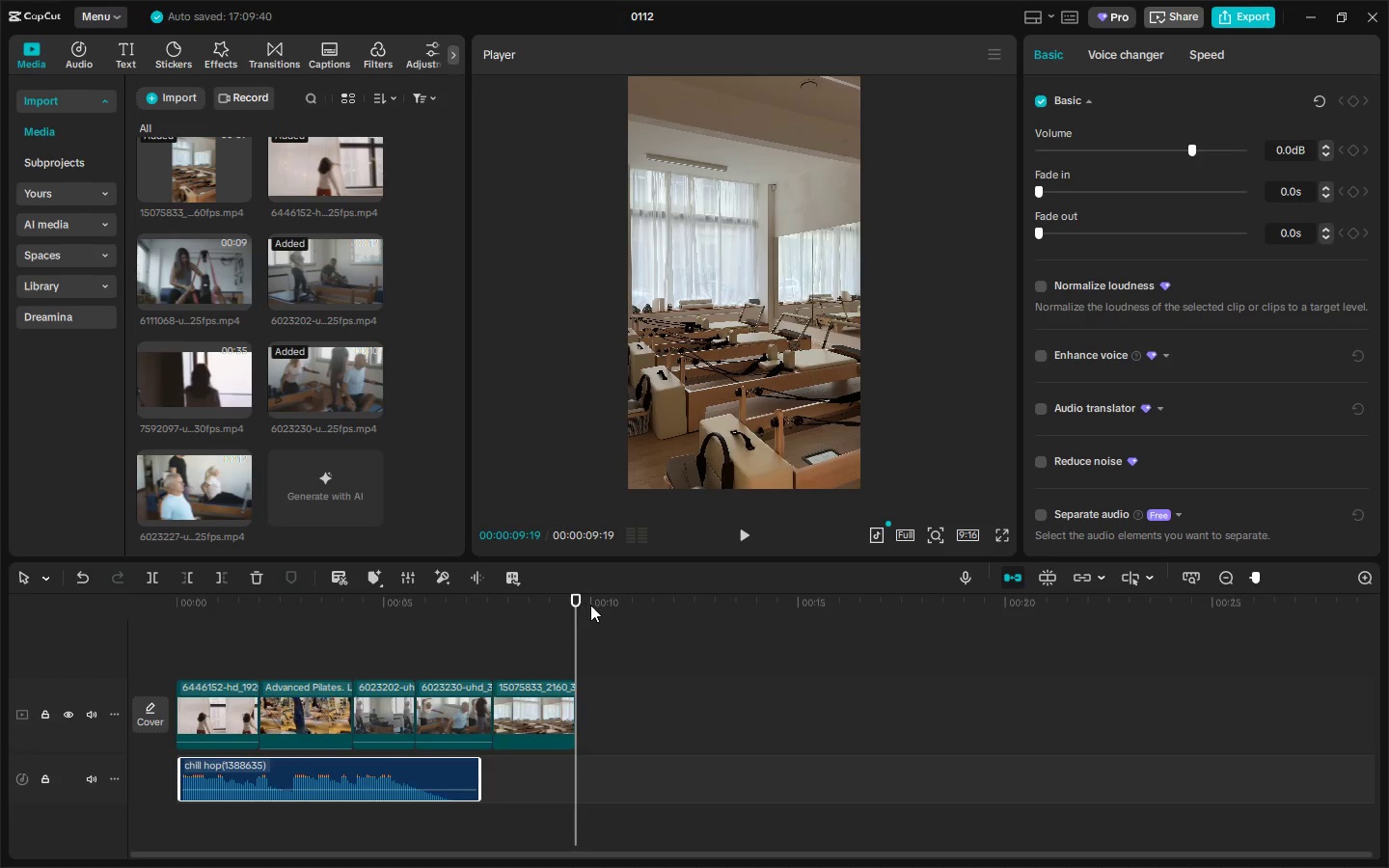 
left_click_drag(start_coordinate=[594, 604], to_coordinate=[785, 603])
 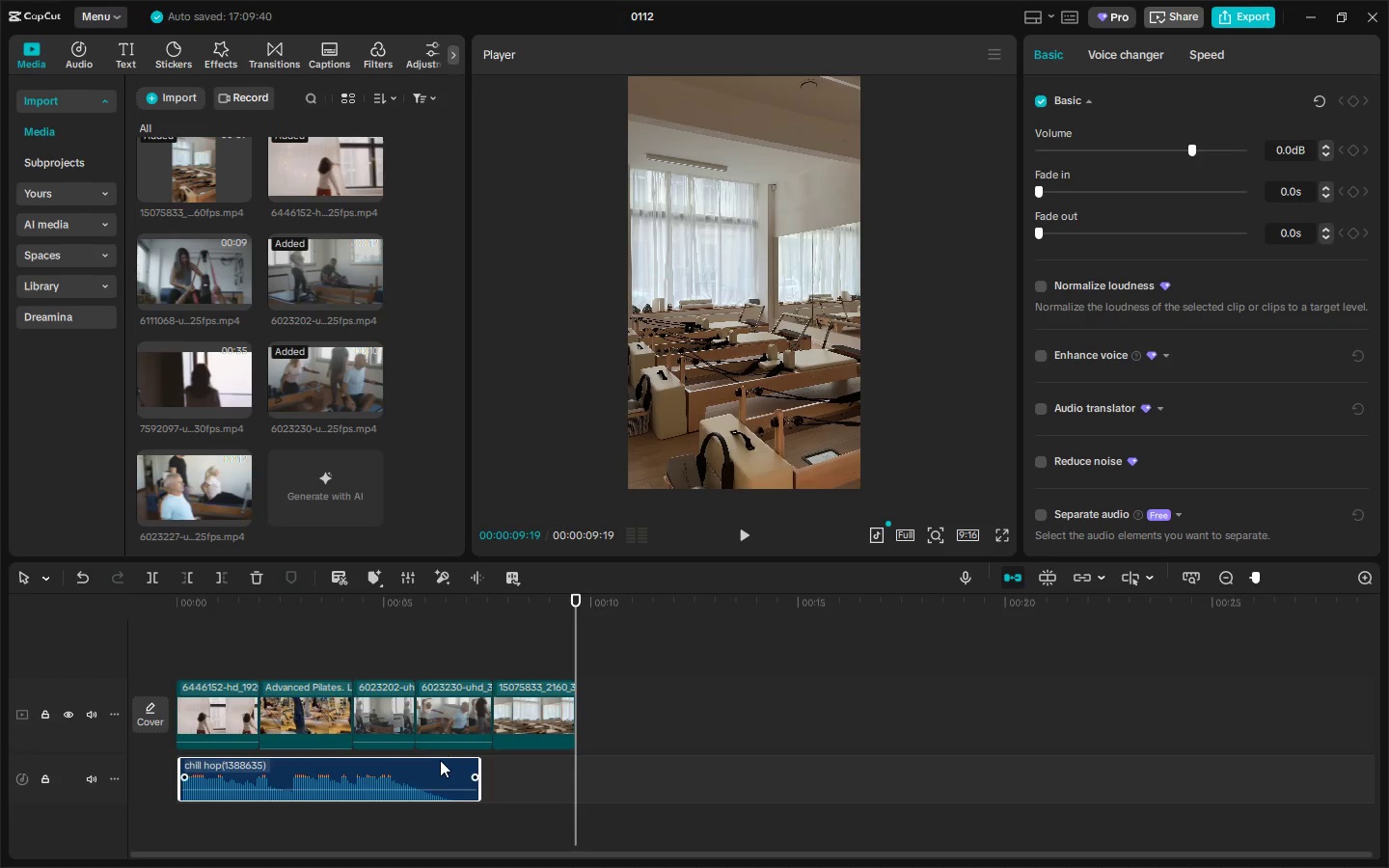 
left_click_drag(start_coordinate=[431, 767], to_coordinate=[751, 766])
 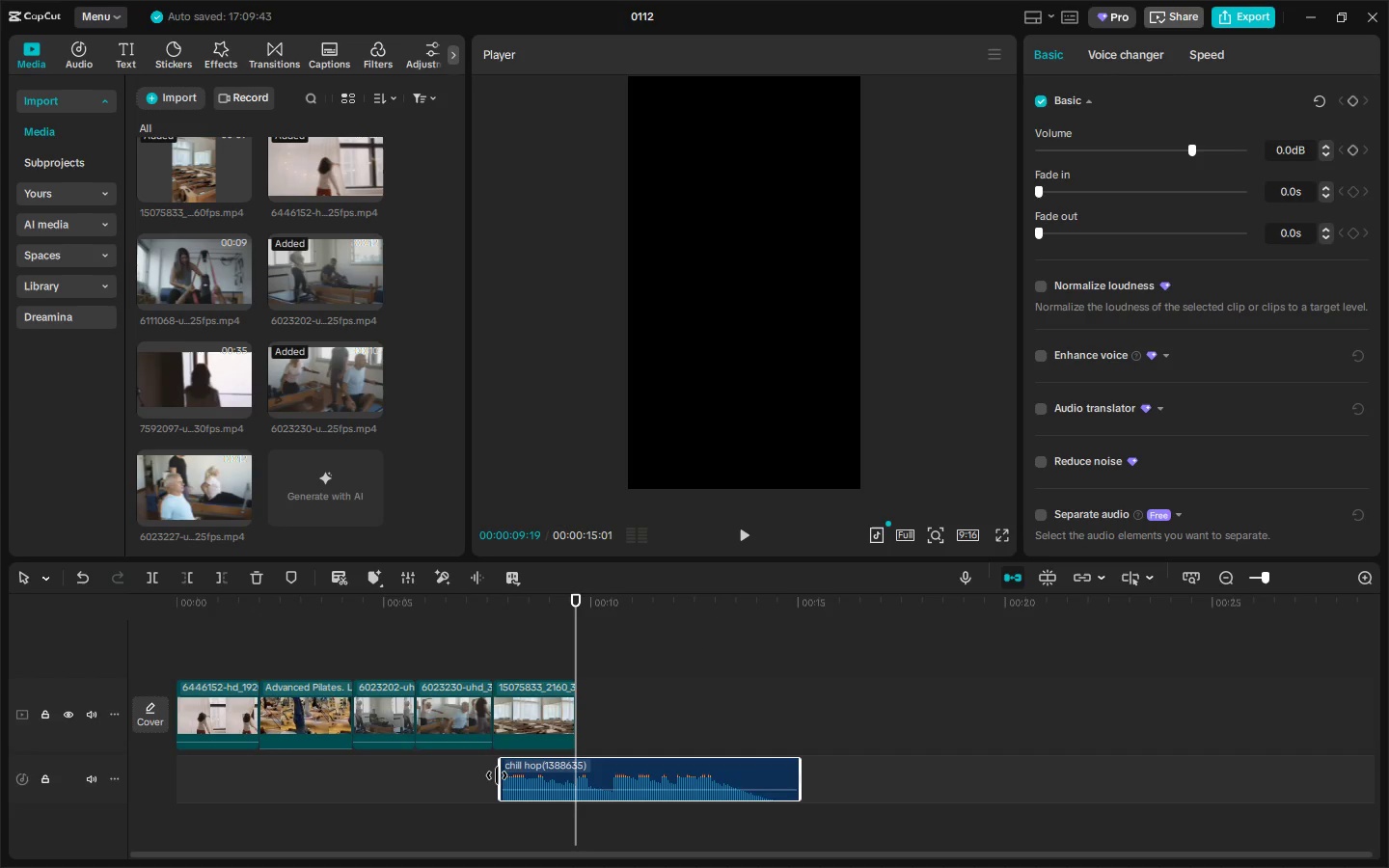 
left_click_drag(start_coordinate=[497, 774], to_coordinate=[79, 774])
 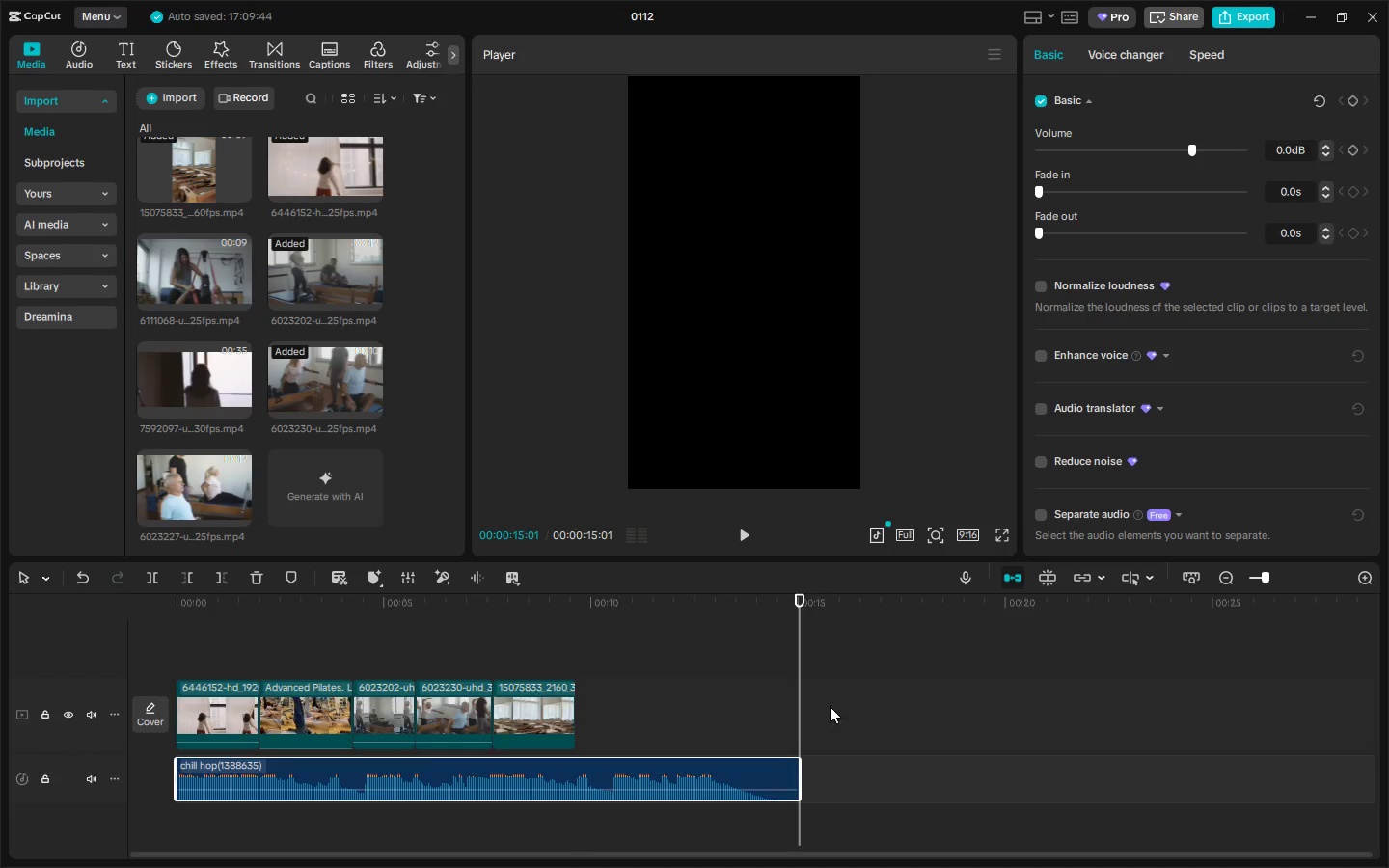 
left_click_drag(start_coordinate=[802, 766], to_coordinate=[797, 767])
 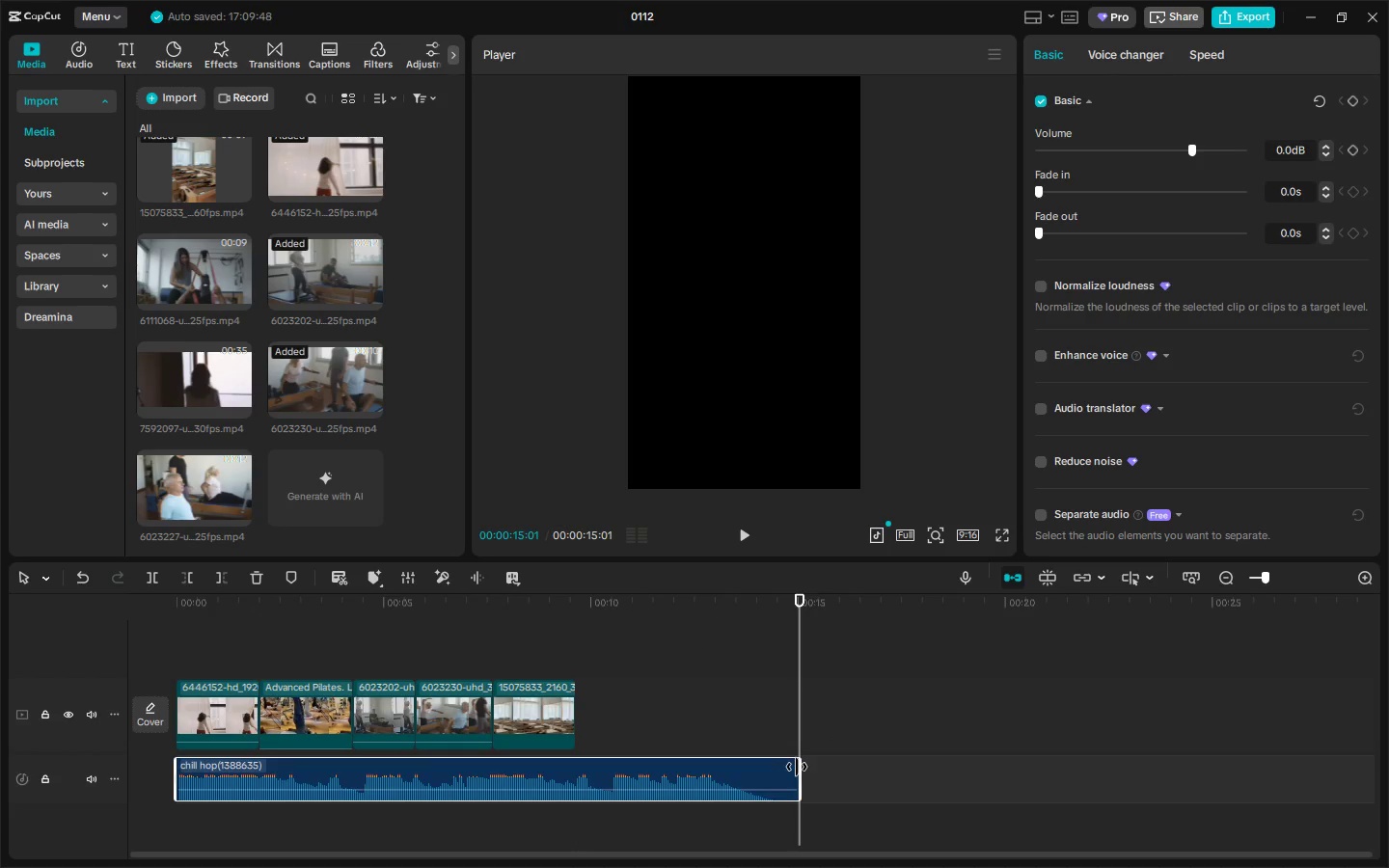 
left_click_drag(start_coordinate=[794, 767], to_coordinate=[774, 769])
 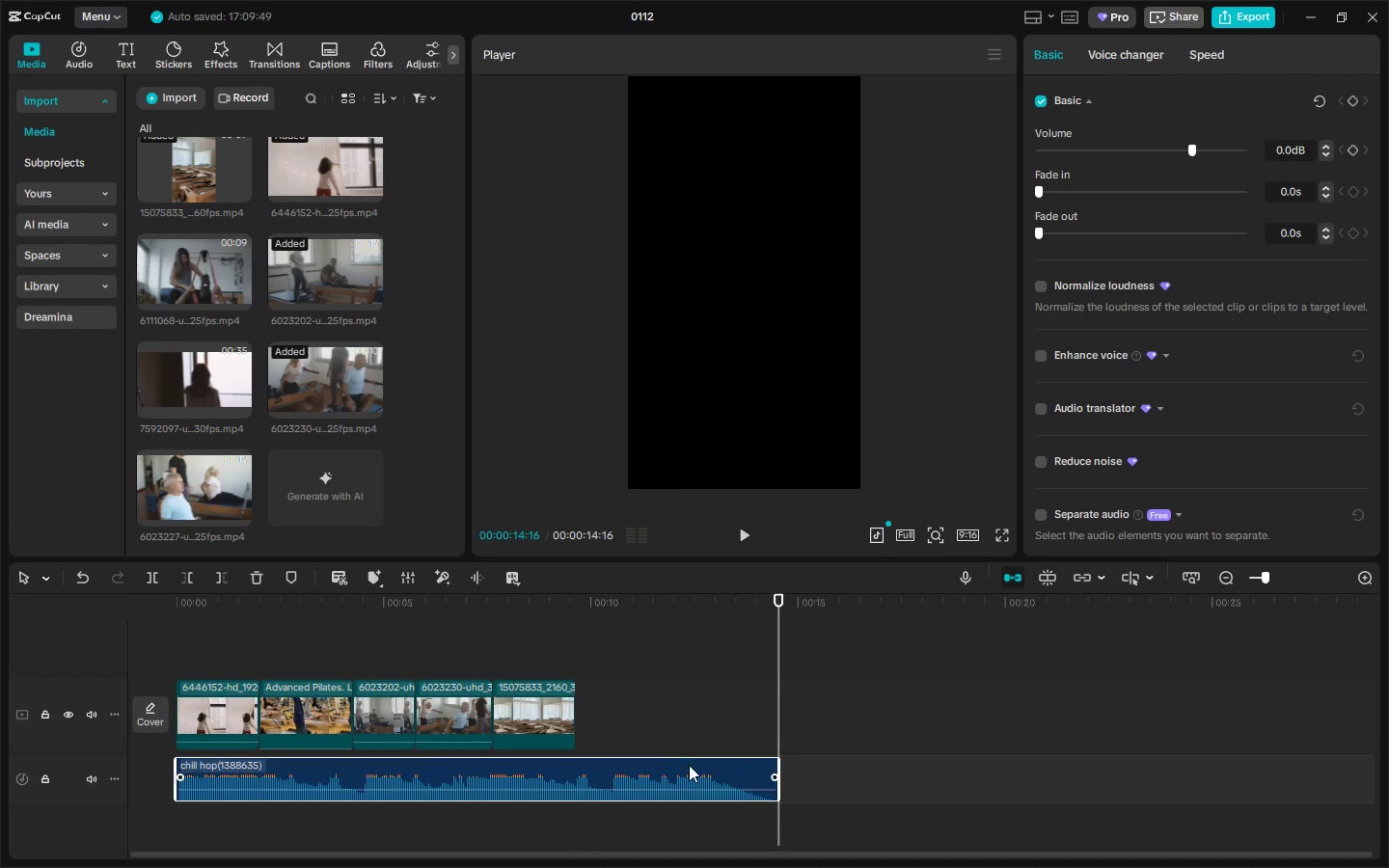 
left_click_drag(start_coordinate=[684, 765], to_coordinate=[699, 766])
 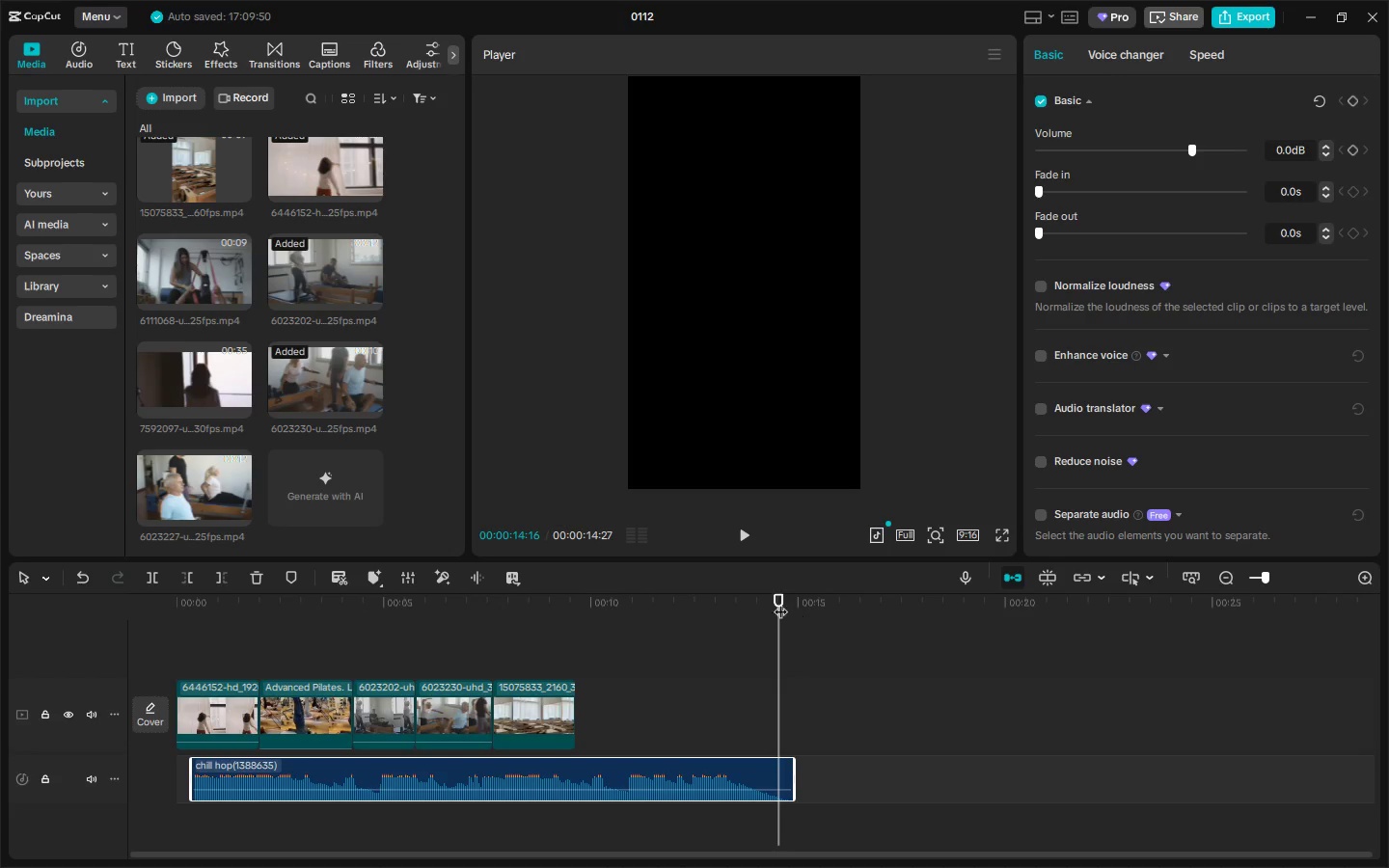 
left_click_drag(start_coordinate=[778, 602], to_coordinate=[808, 606])
 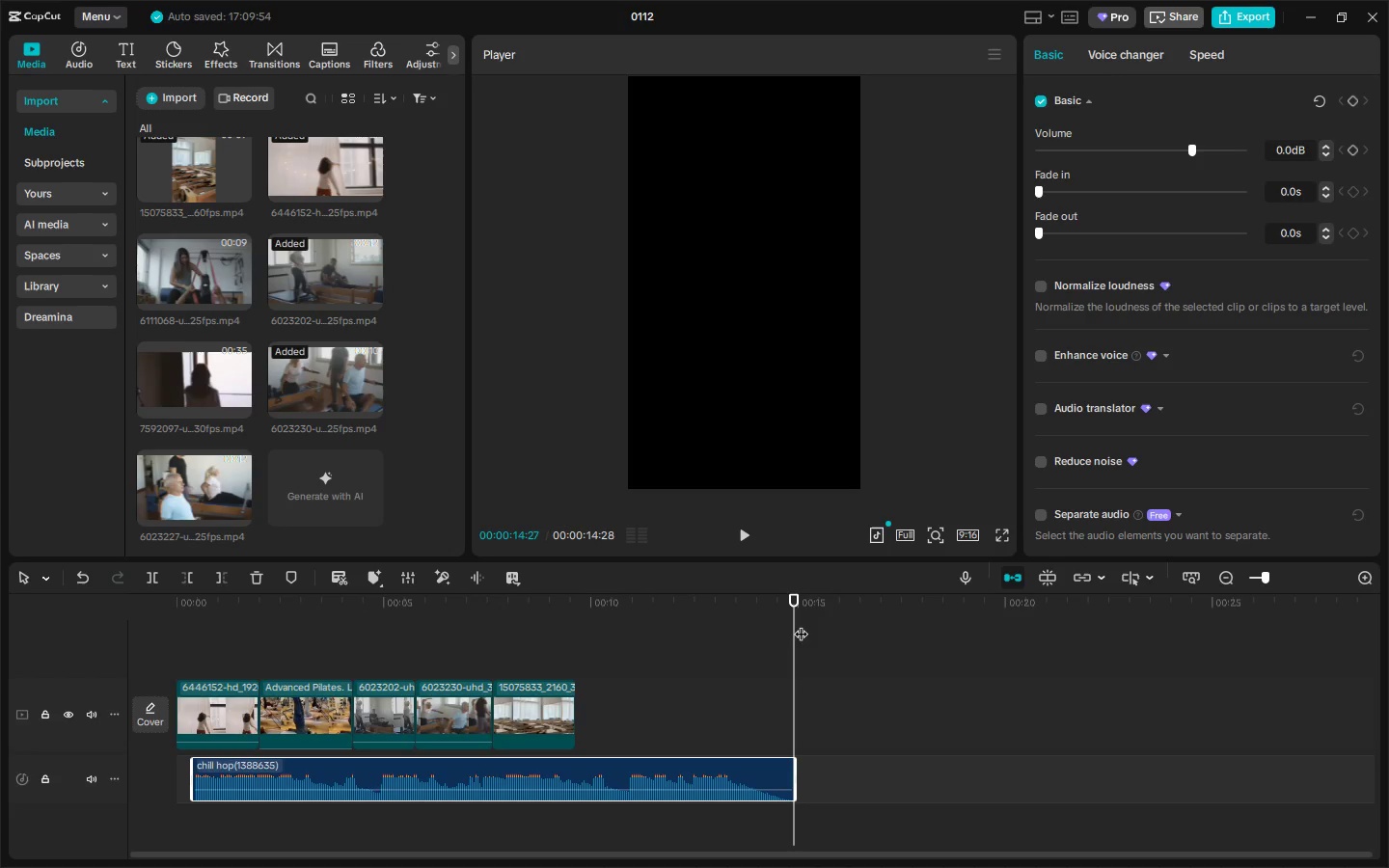 
left_click_drag(start_coordinate=[796, 603], to_coordinate=[804, 600])
 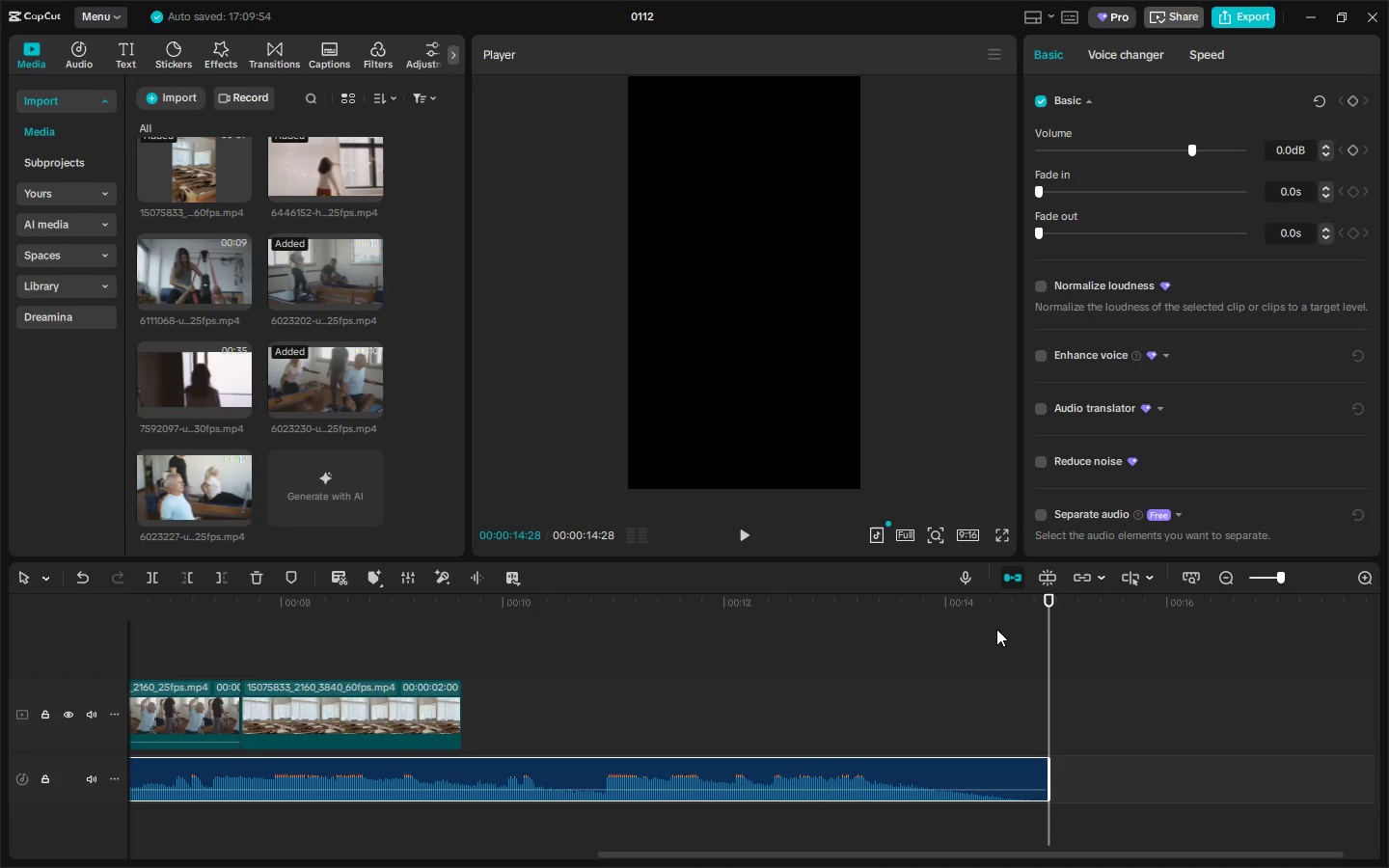 
left_click_drag(start_coordinate=[1065, 606], to_coordinate=[1084, 603])
 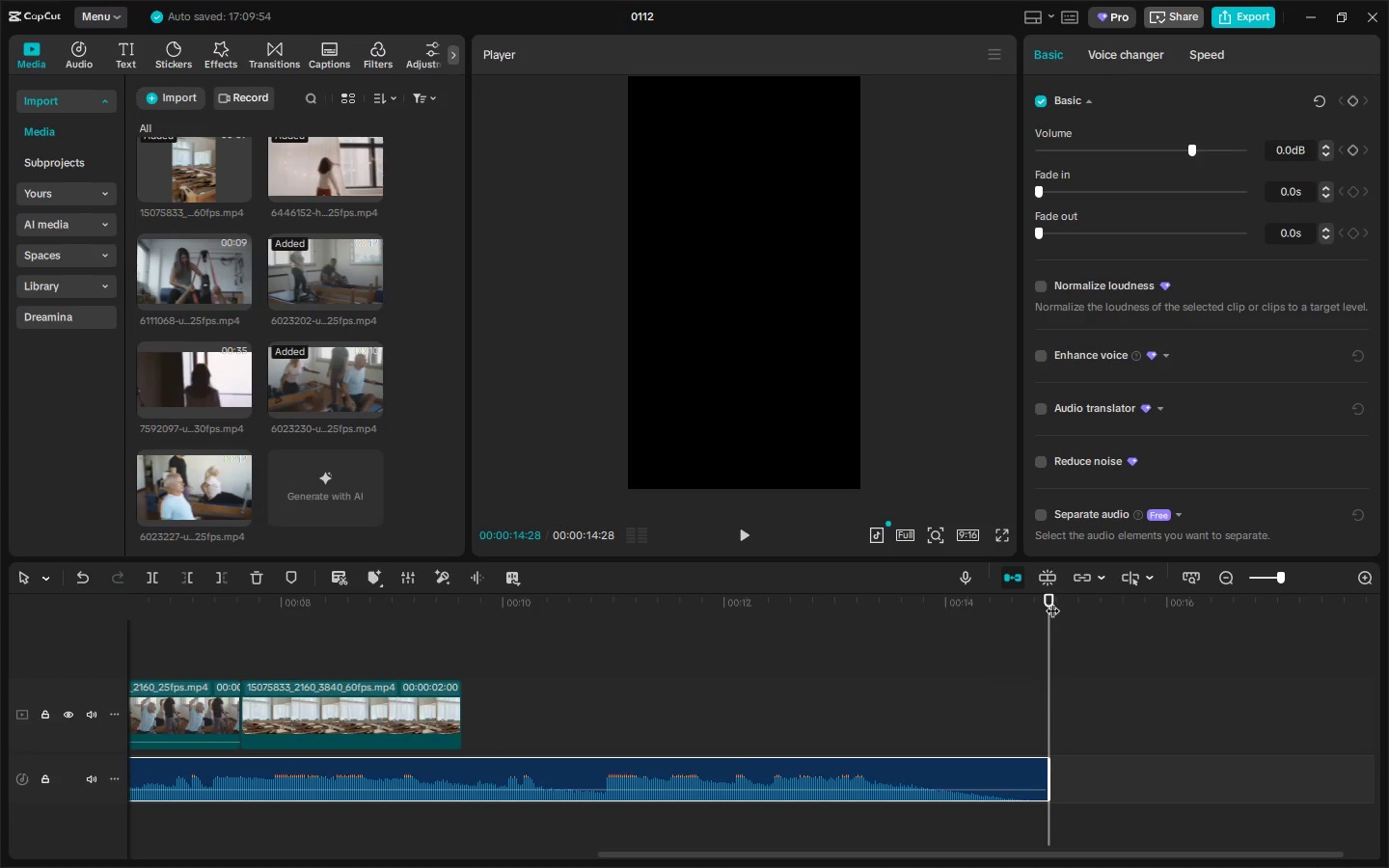 
left_click_drag(start_coordinate=[1046, 595], to_coordinate=[1070, 600])
 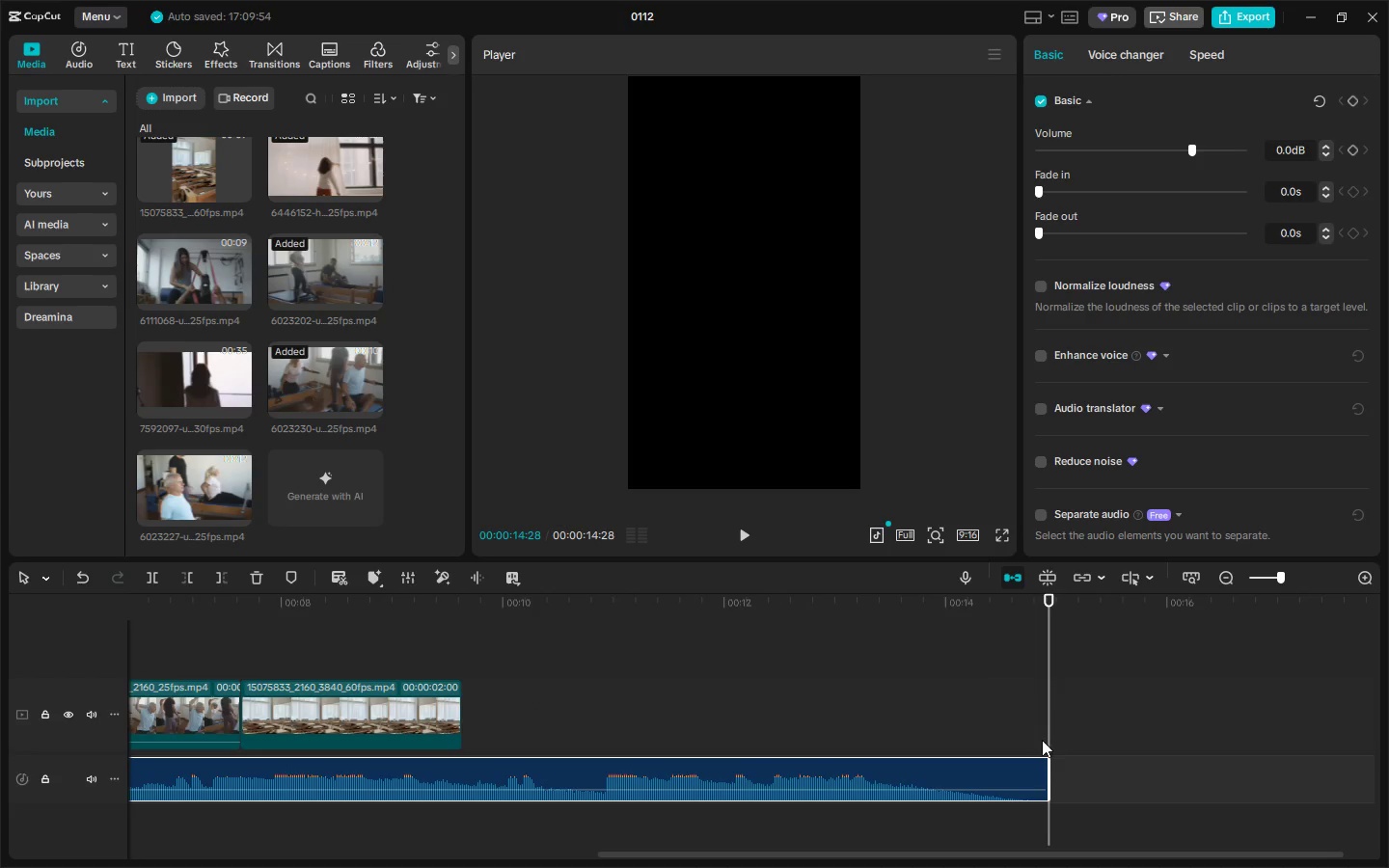 
left_click([1027, 758])
 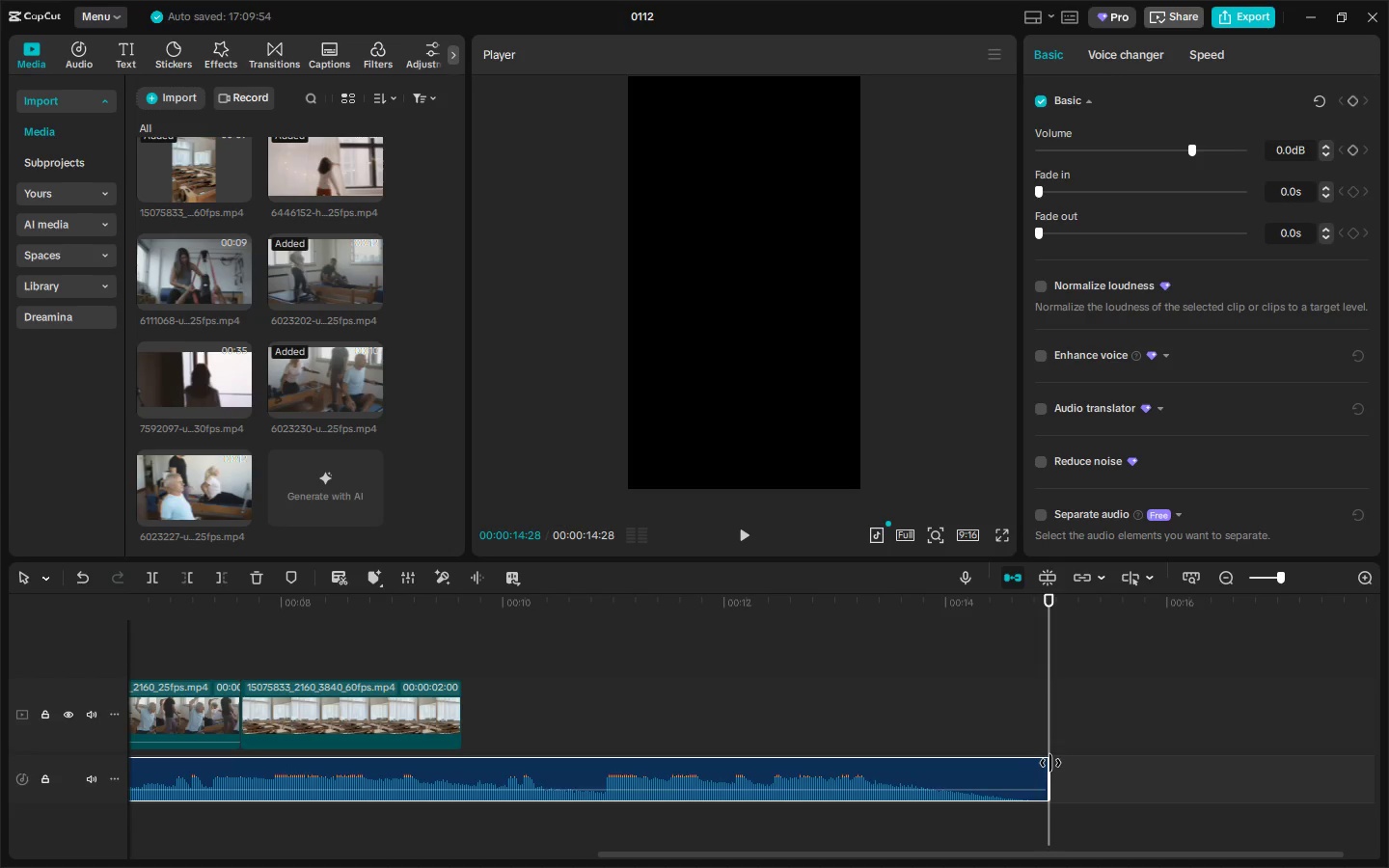 
left_click_drag(start_coordinate=[1049, 763], to_coordinate=[1021, 766])
 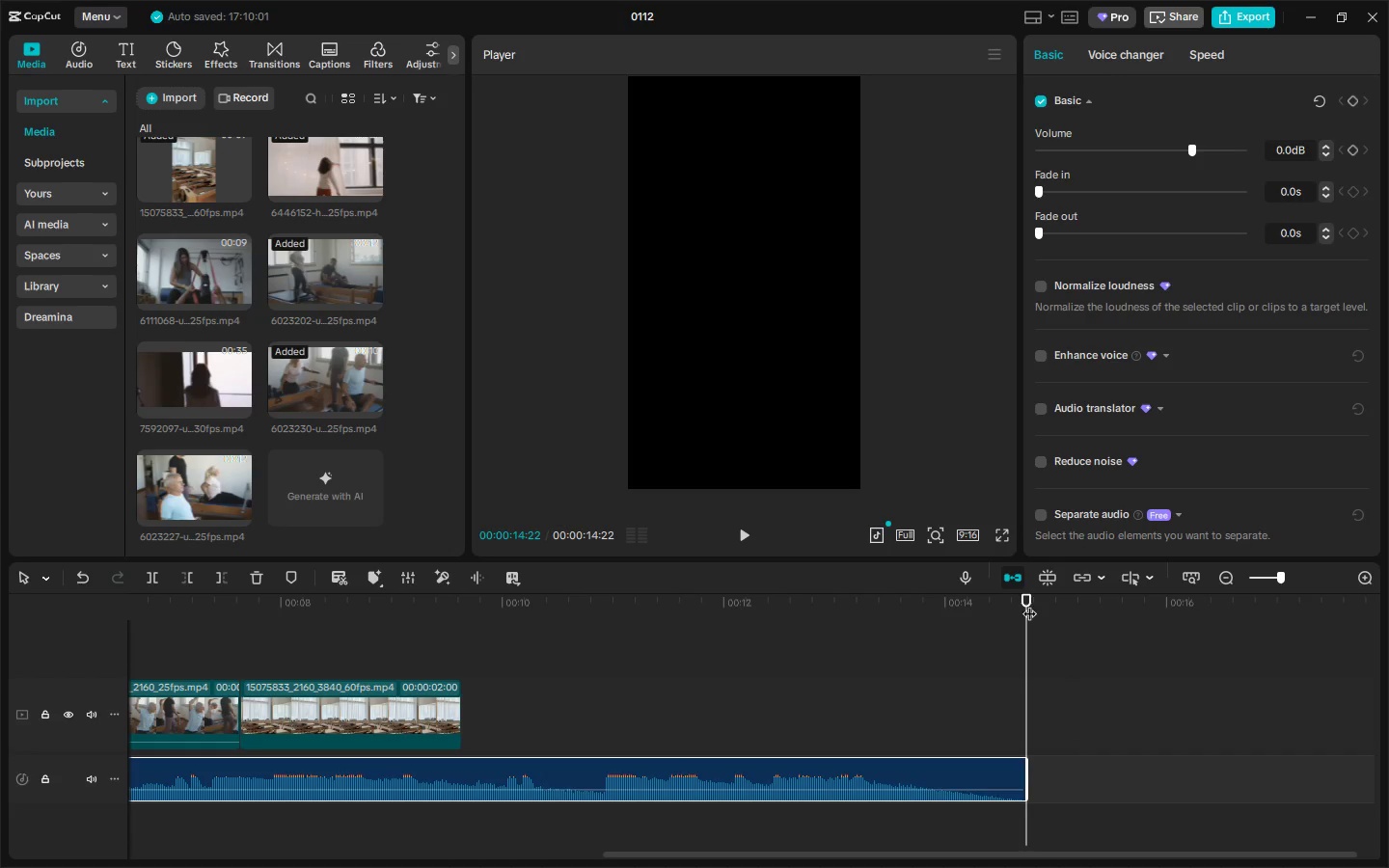 
left_click_drag(start_coordinate=[1024, 598], to_coordinate=[1054, 597])
 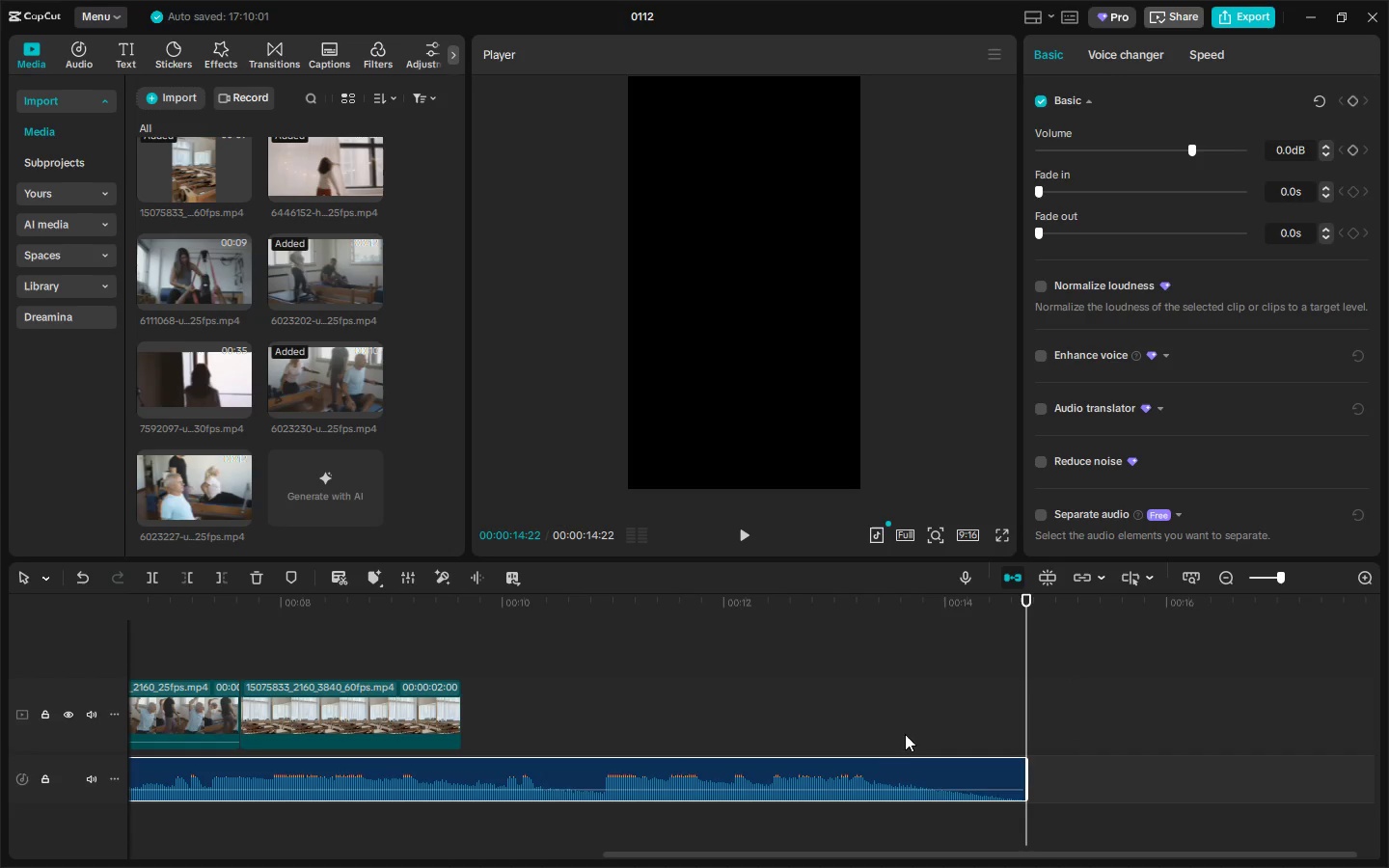 
left_click_drag(start_coordinate=[897, 754], to_coordinate=[967, 755])
 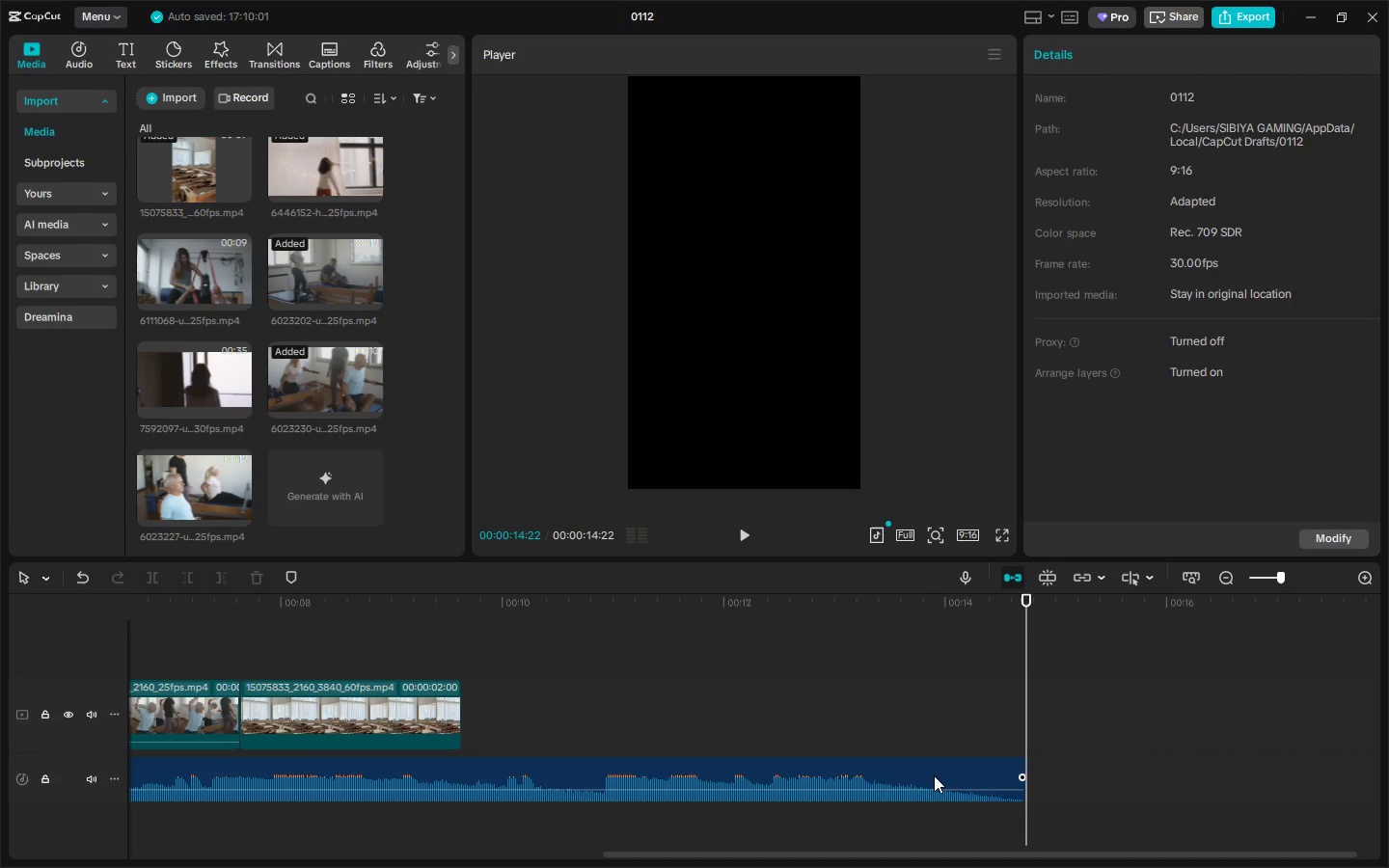 
left_click_drag(start_coordinate=[931, 779], to_coordinate=[993, 775])
 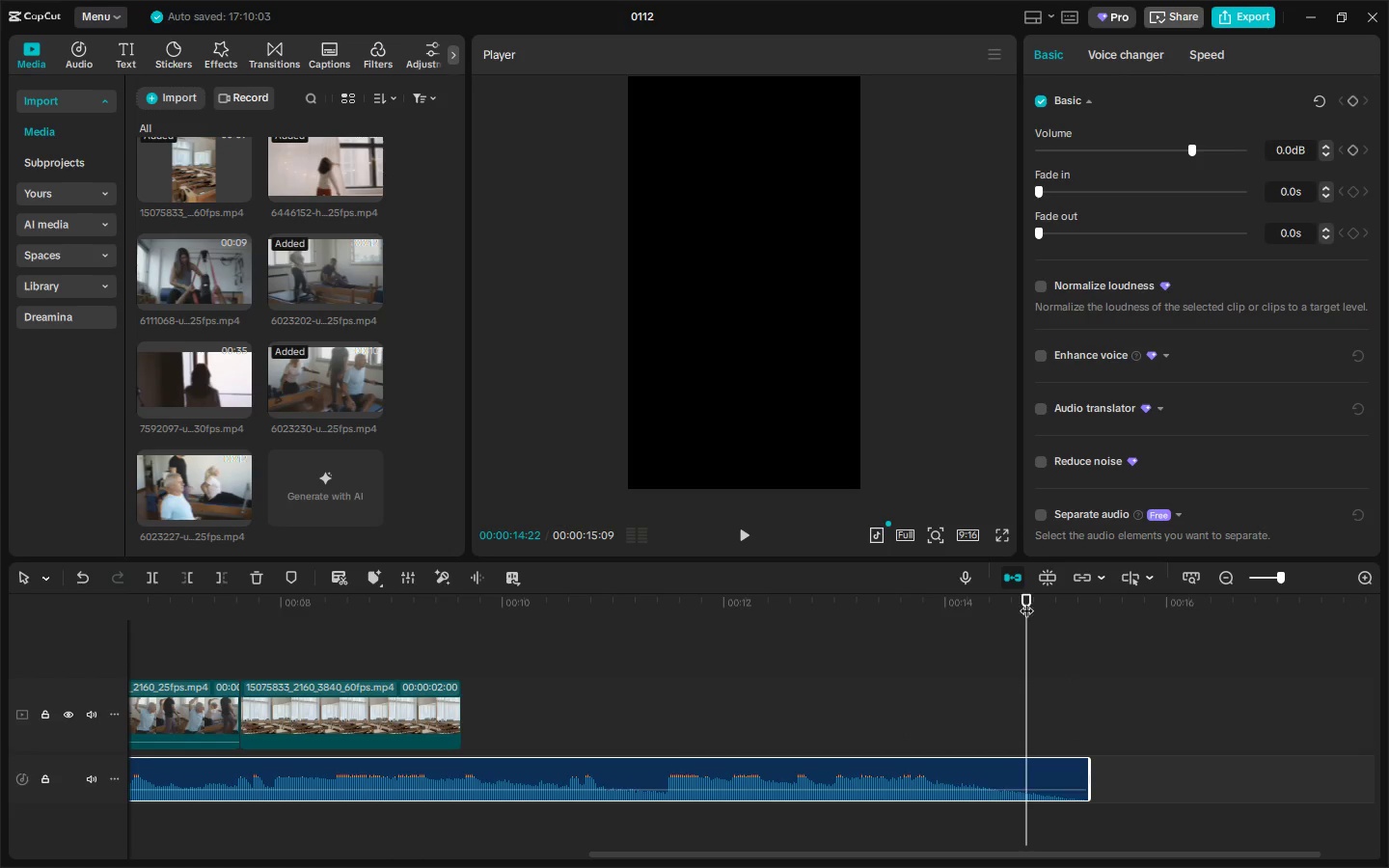 
left_click_drag(start_coordinate=[1022, 600], to_coordinate=[1053, 598])
 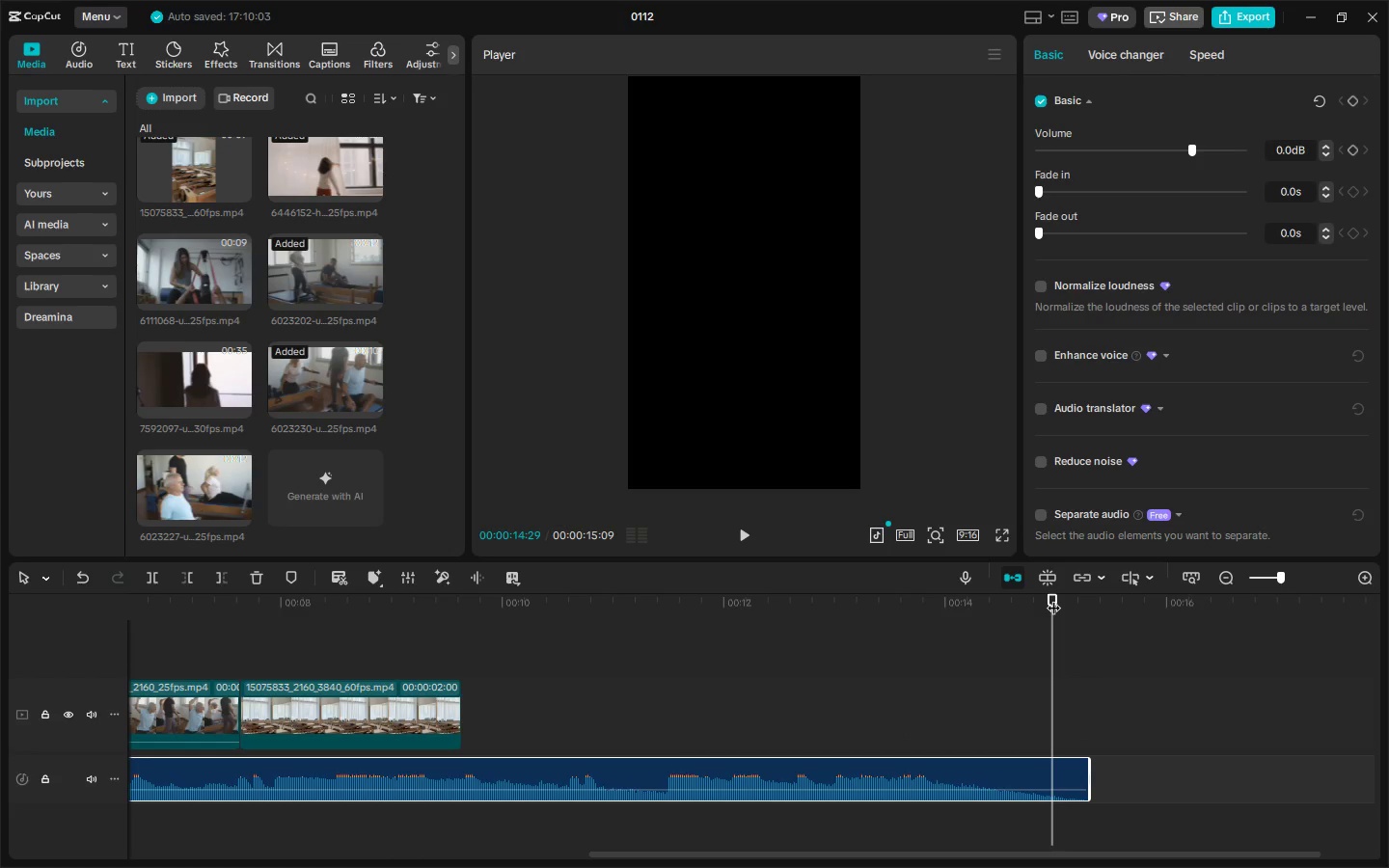 
key(ArrowRight)
 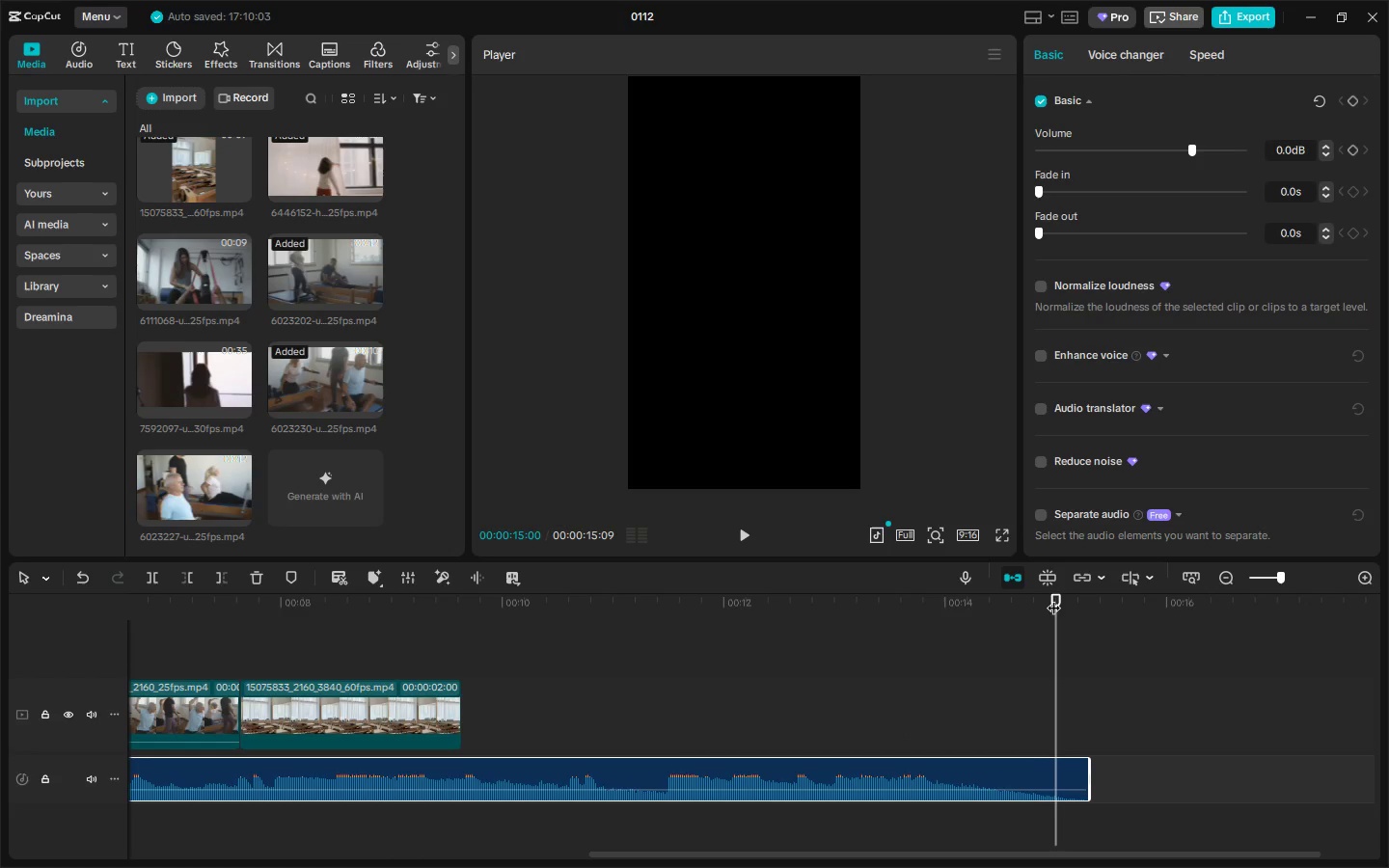 
key(ArrowRight)
 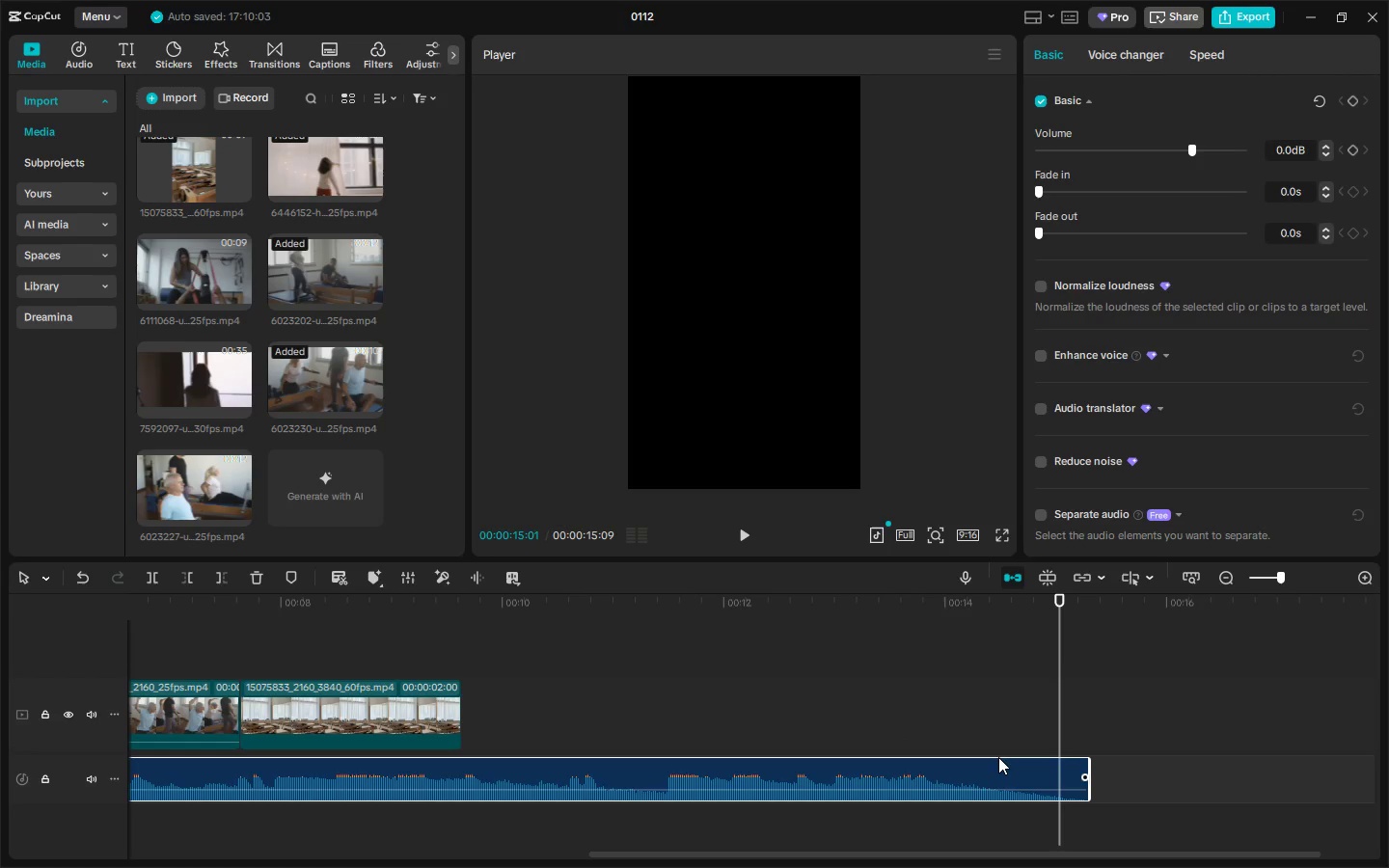 
left_click_drag(start_coordinate=[993, 762], to_coordinate=[973, 765])
 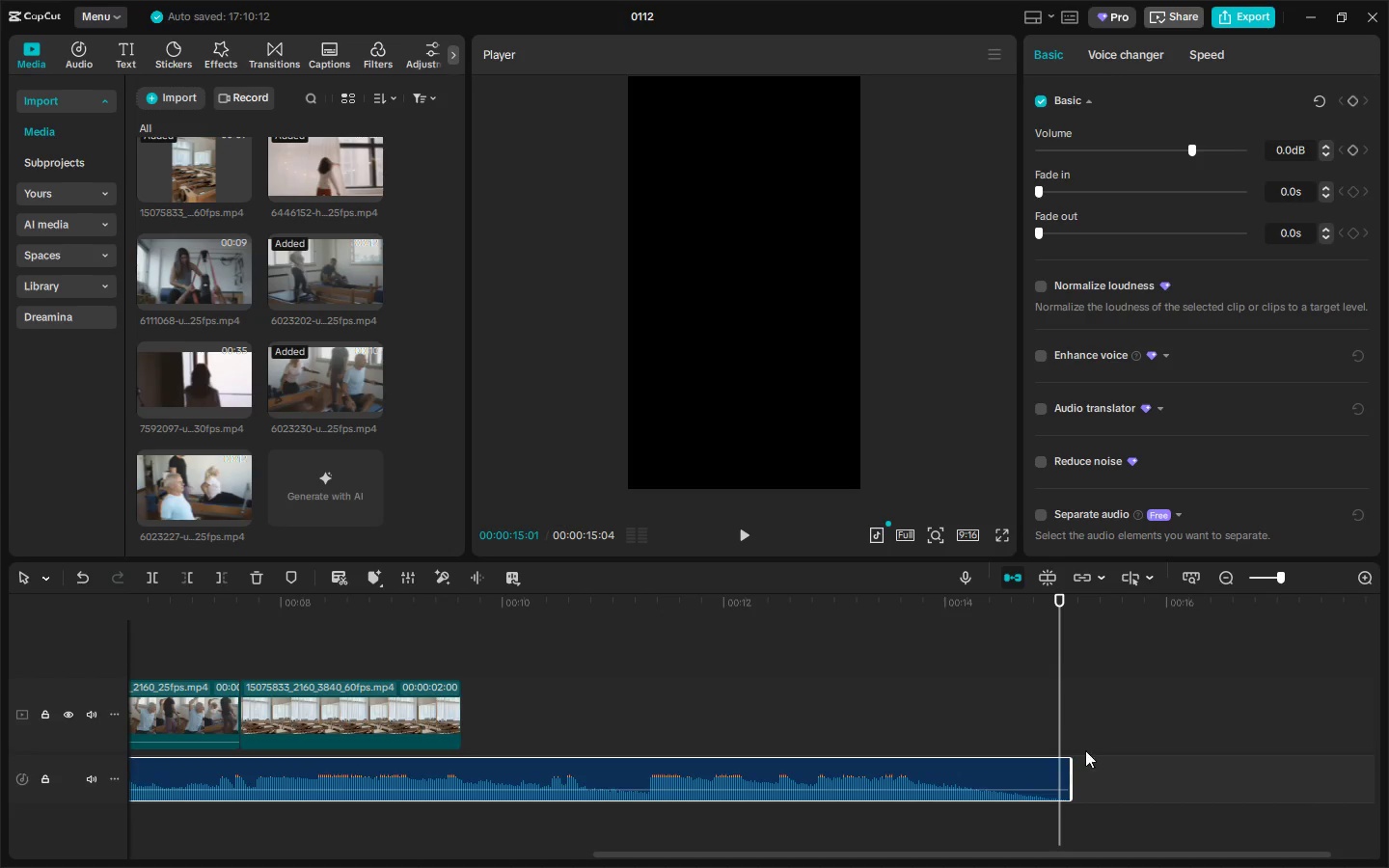 
key(Control+ControlLeft)
 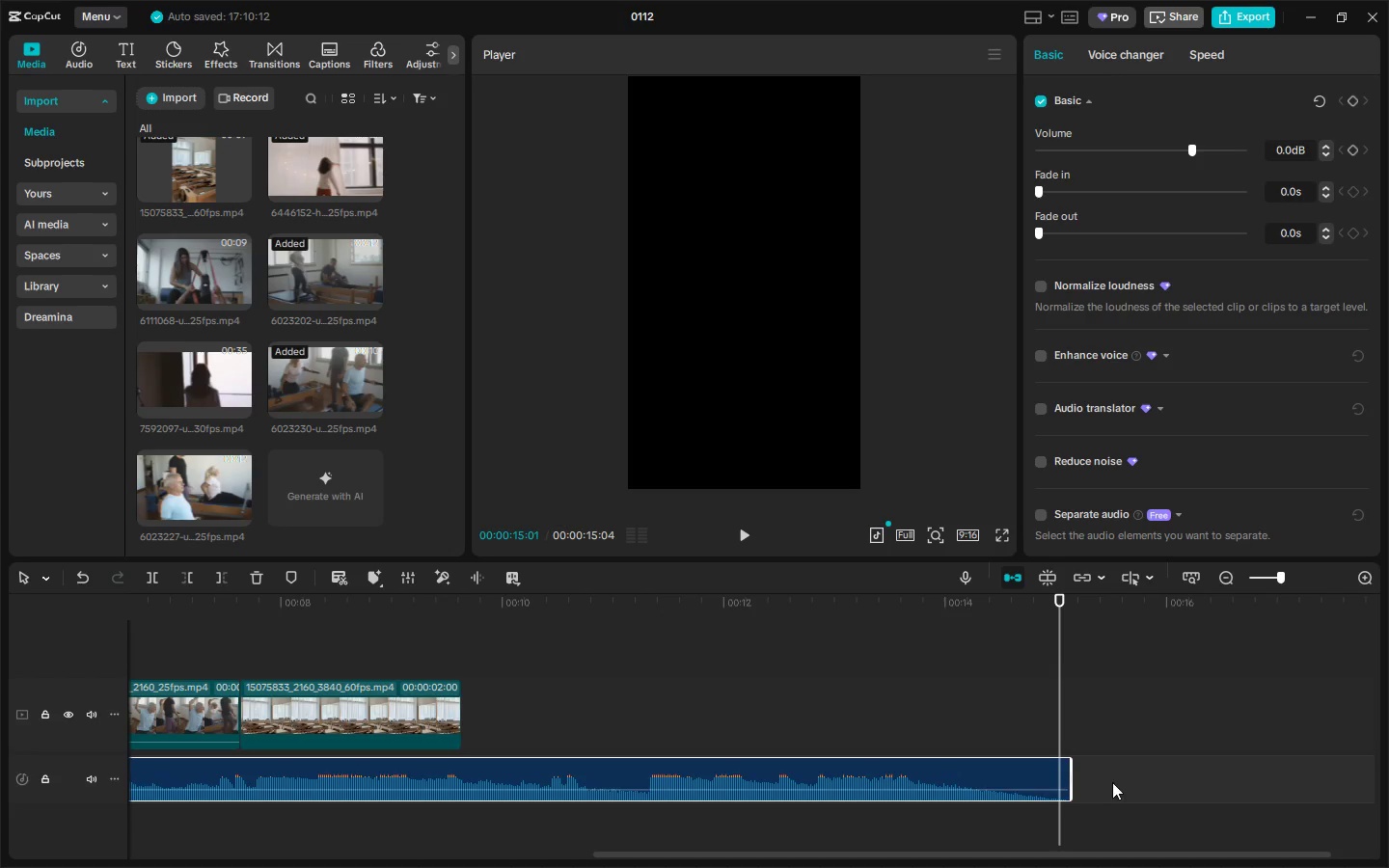 
key(Control+B)
 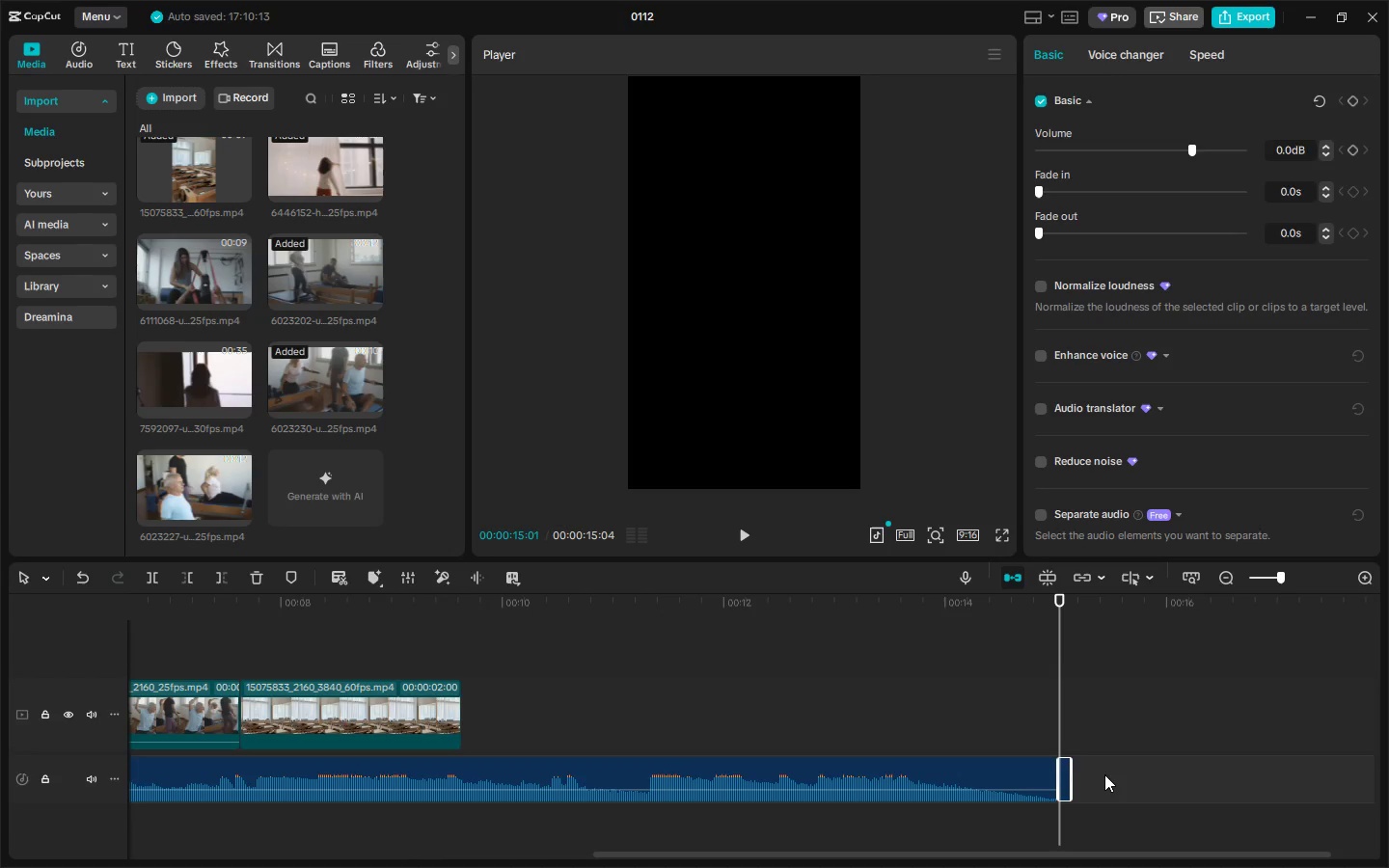 
left_click_drag(start_coordinate=[1091, 774], to_coordinate=[1050, 778])
 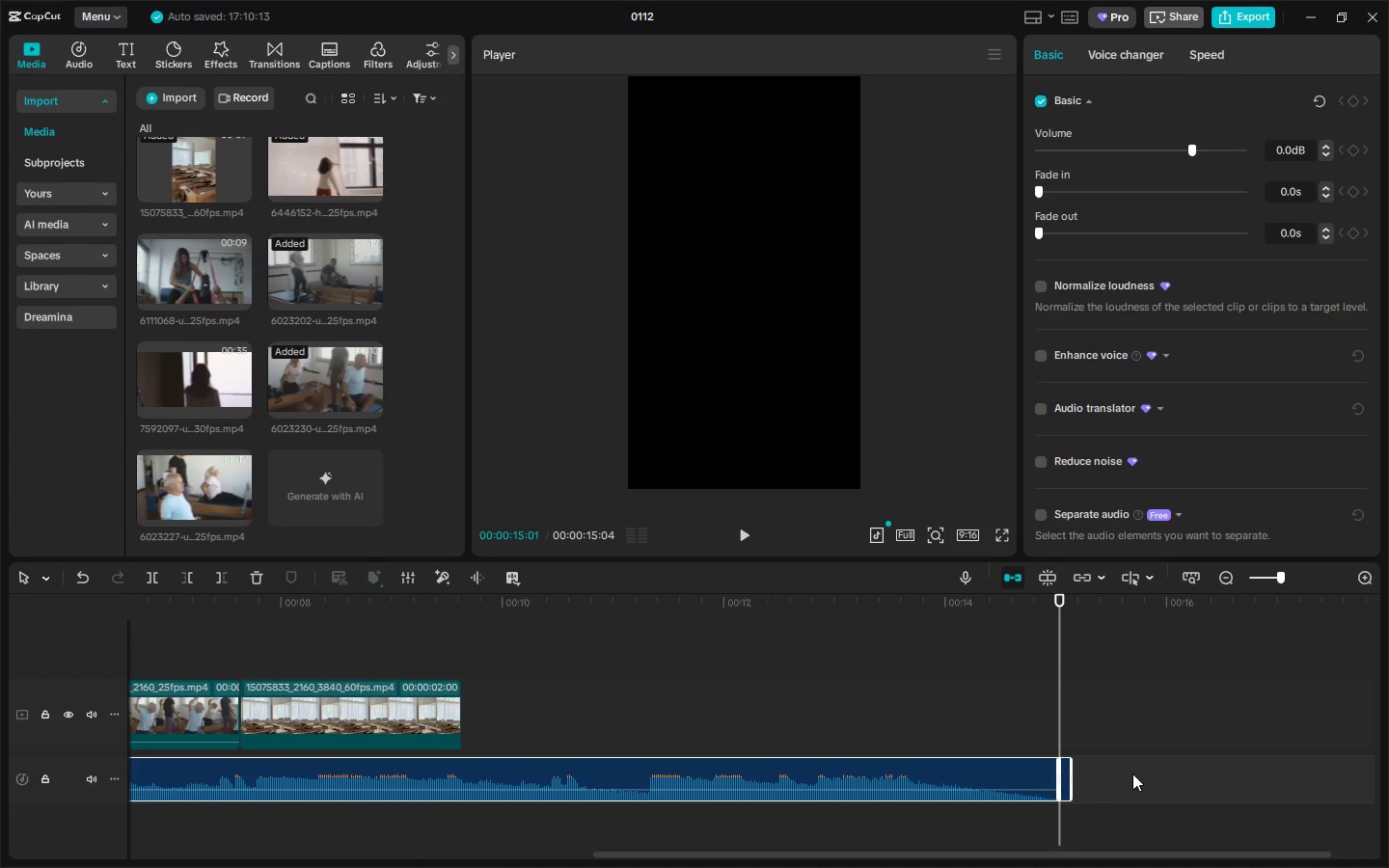 
left_click([1130, 773])
 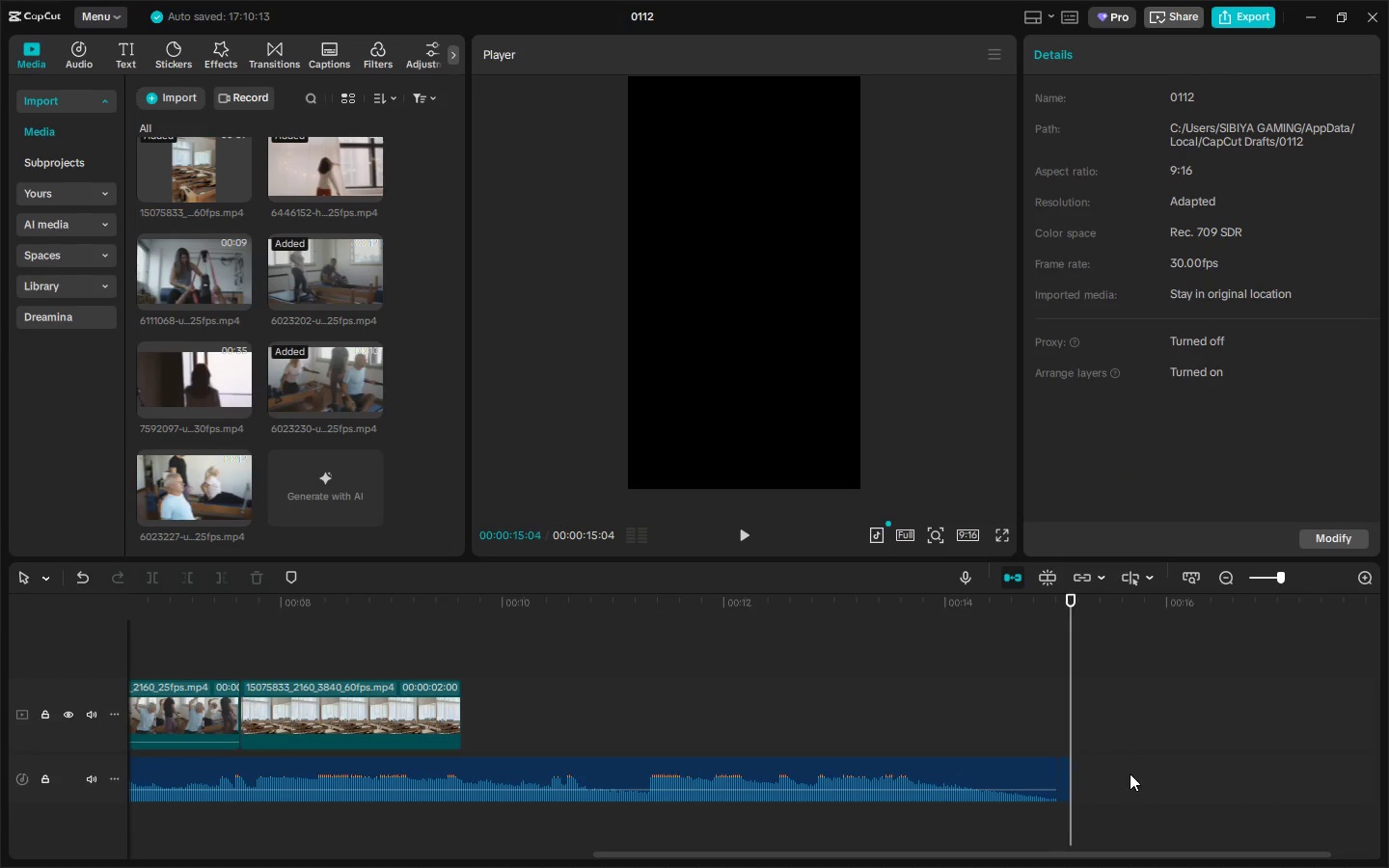 
left_click_drag(start_coordinate=[1122, 775], to_coordinate=[1063, 783])
 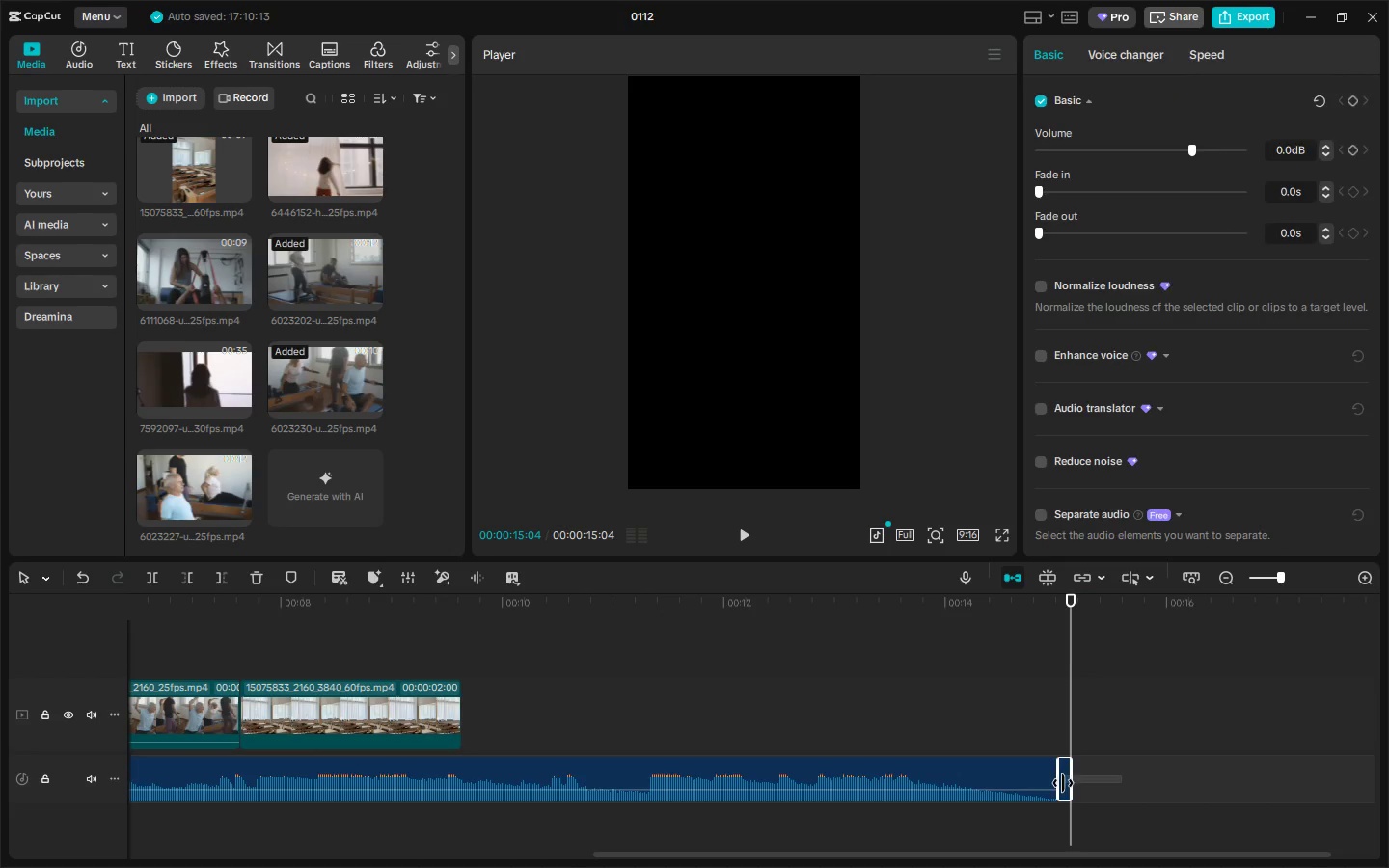 
key(Delete)
 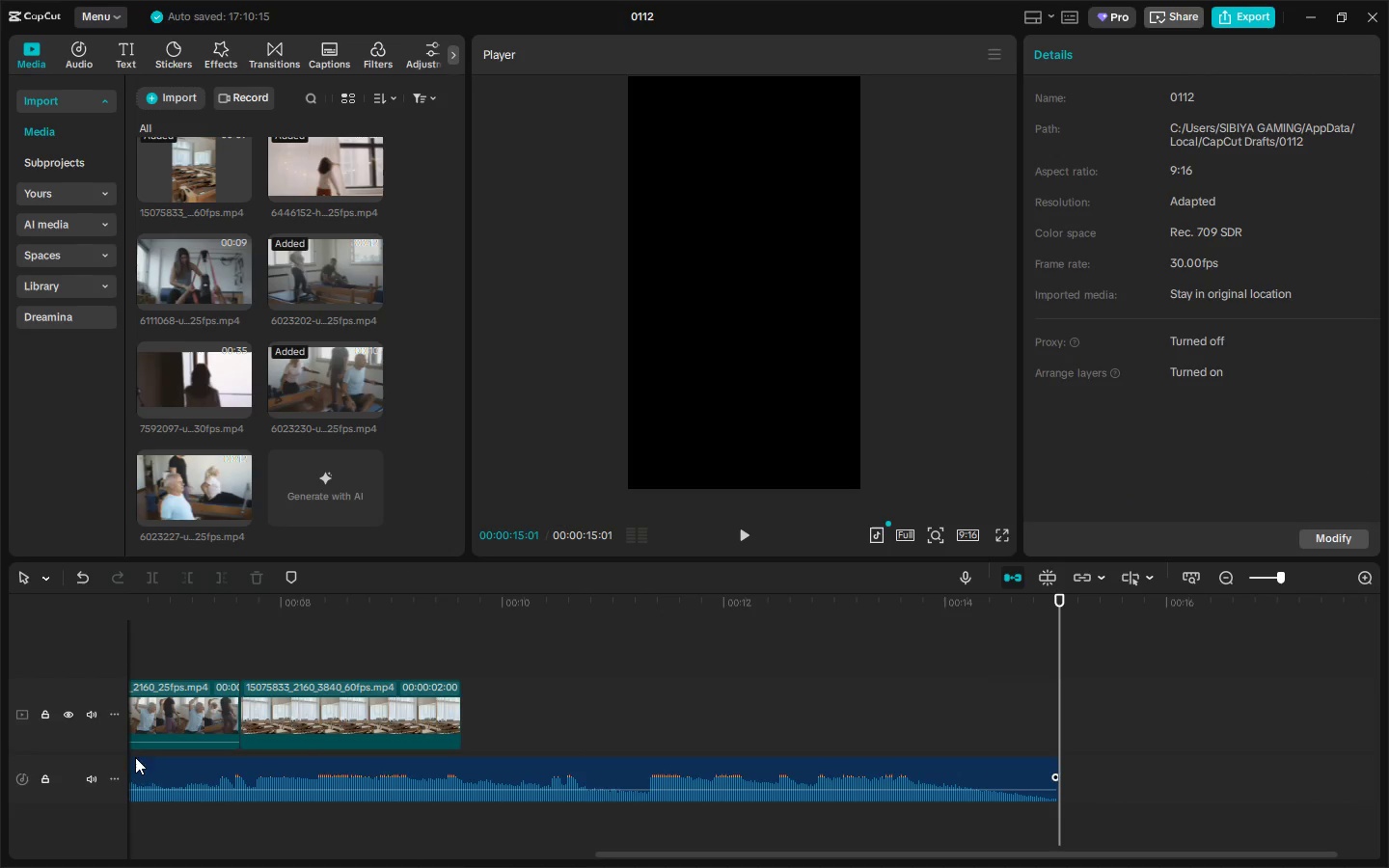 
left_click_drag(start_coordinate=[766, 850], to_coordinate=[155, 844])
 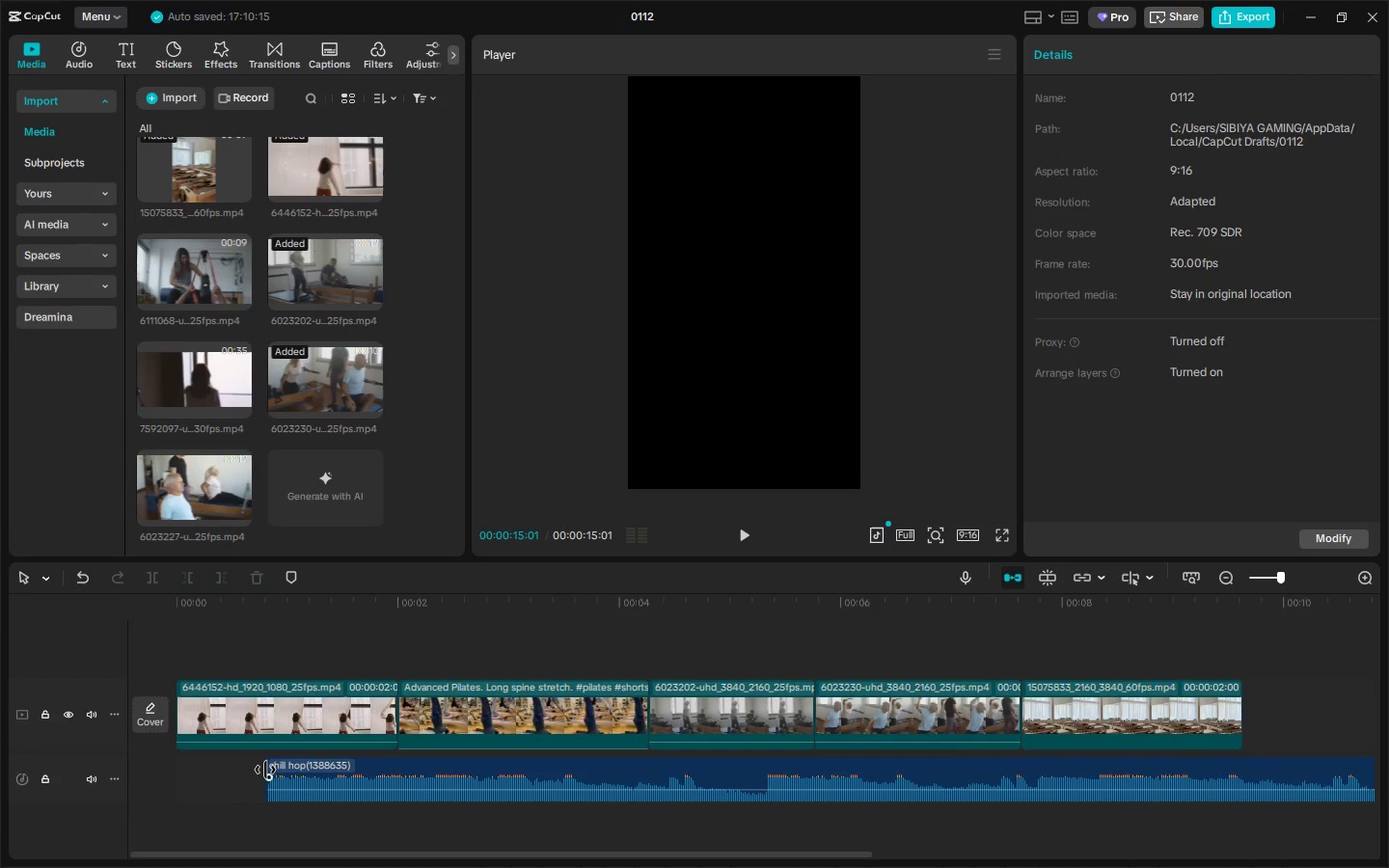 
left_click([292, 765])
 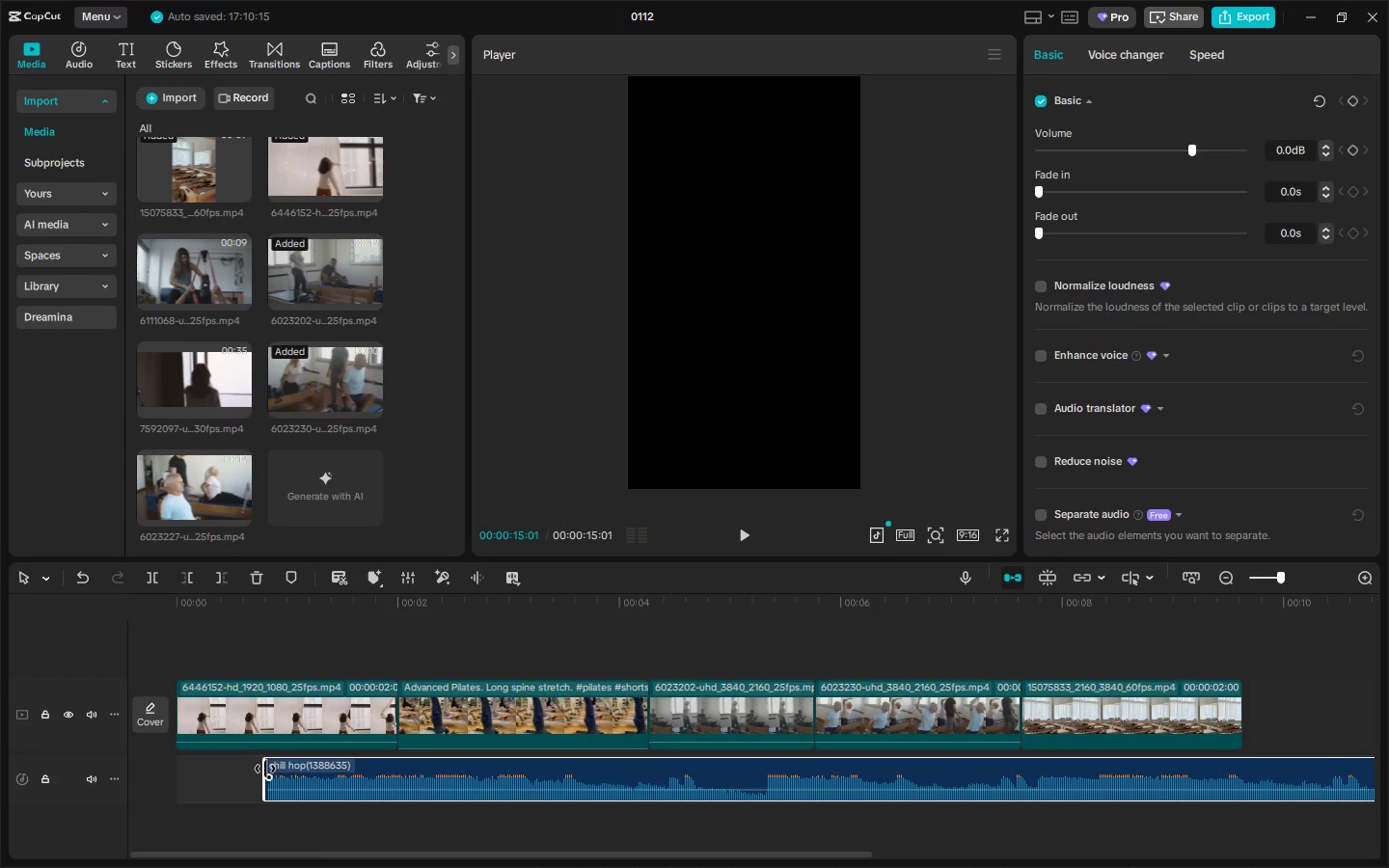 
left_click_drag(start_coordinate=[263, 770], to_coordinate=[99, 764])
 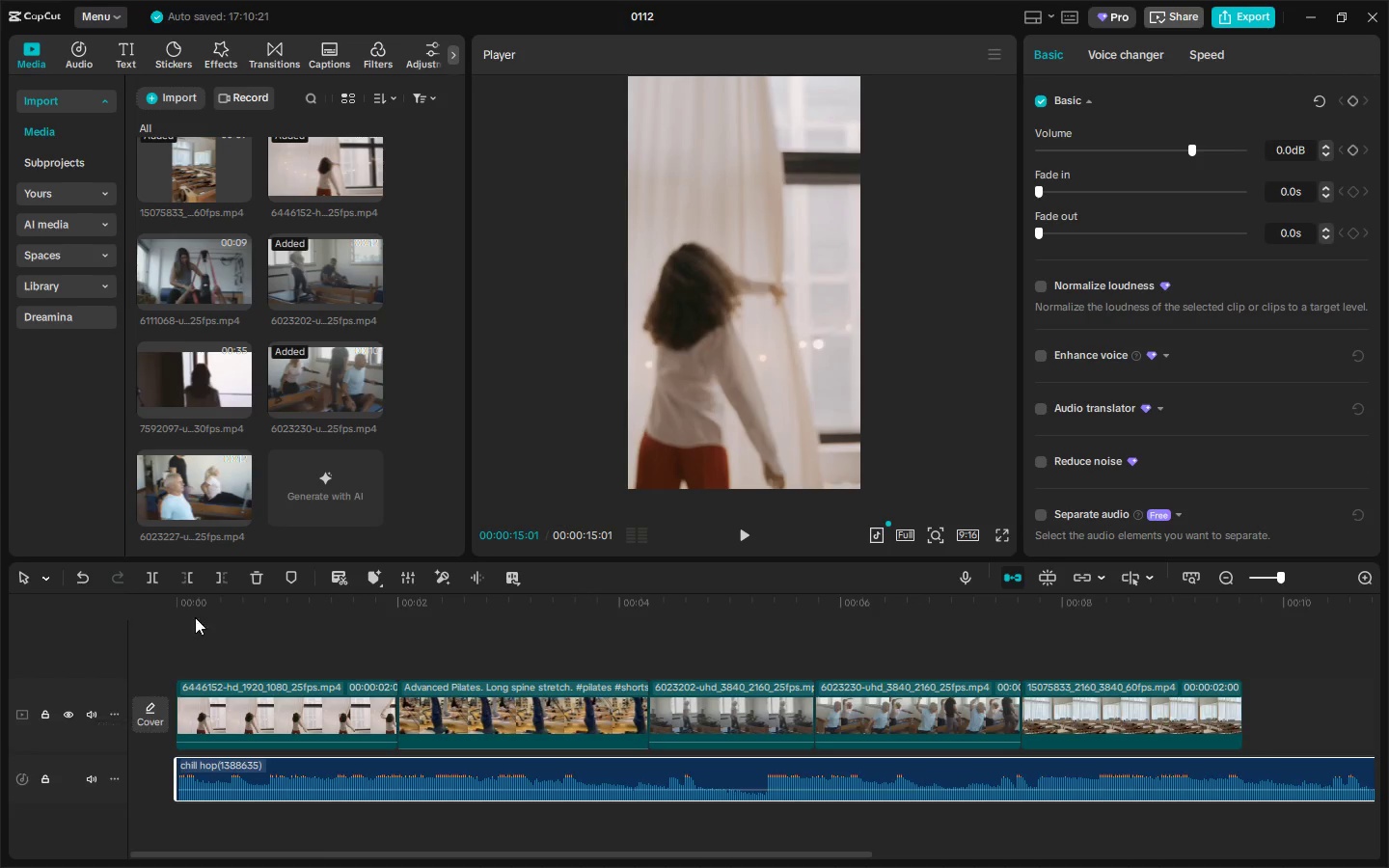 
left_click_drag(start_coordinate=[193, 609], to_coordinate=[121, 609])
 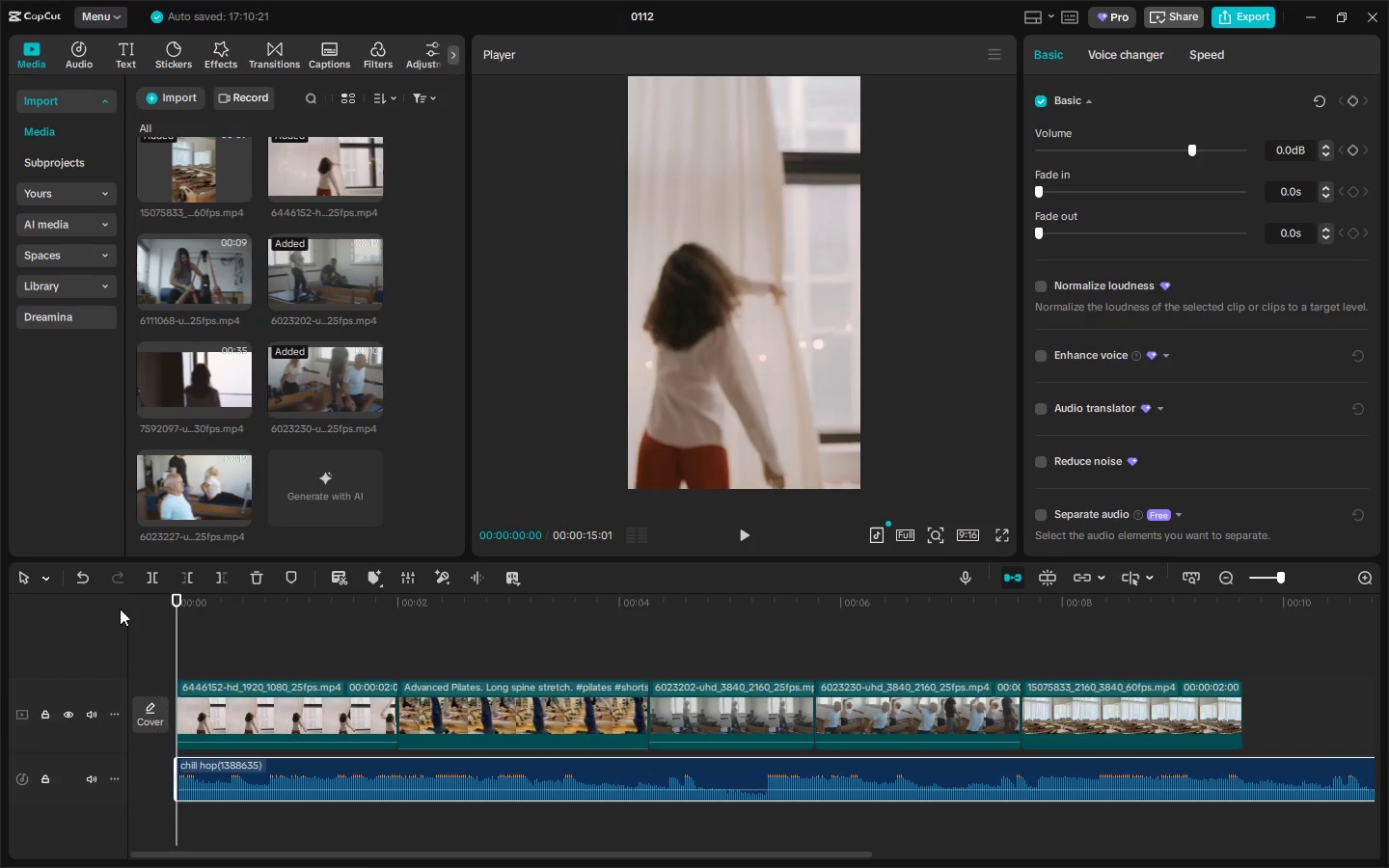 
key(Space)
 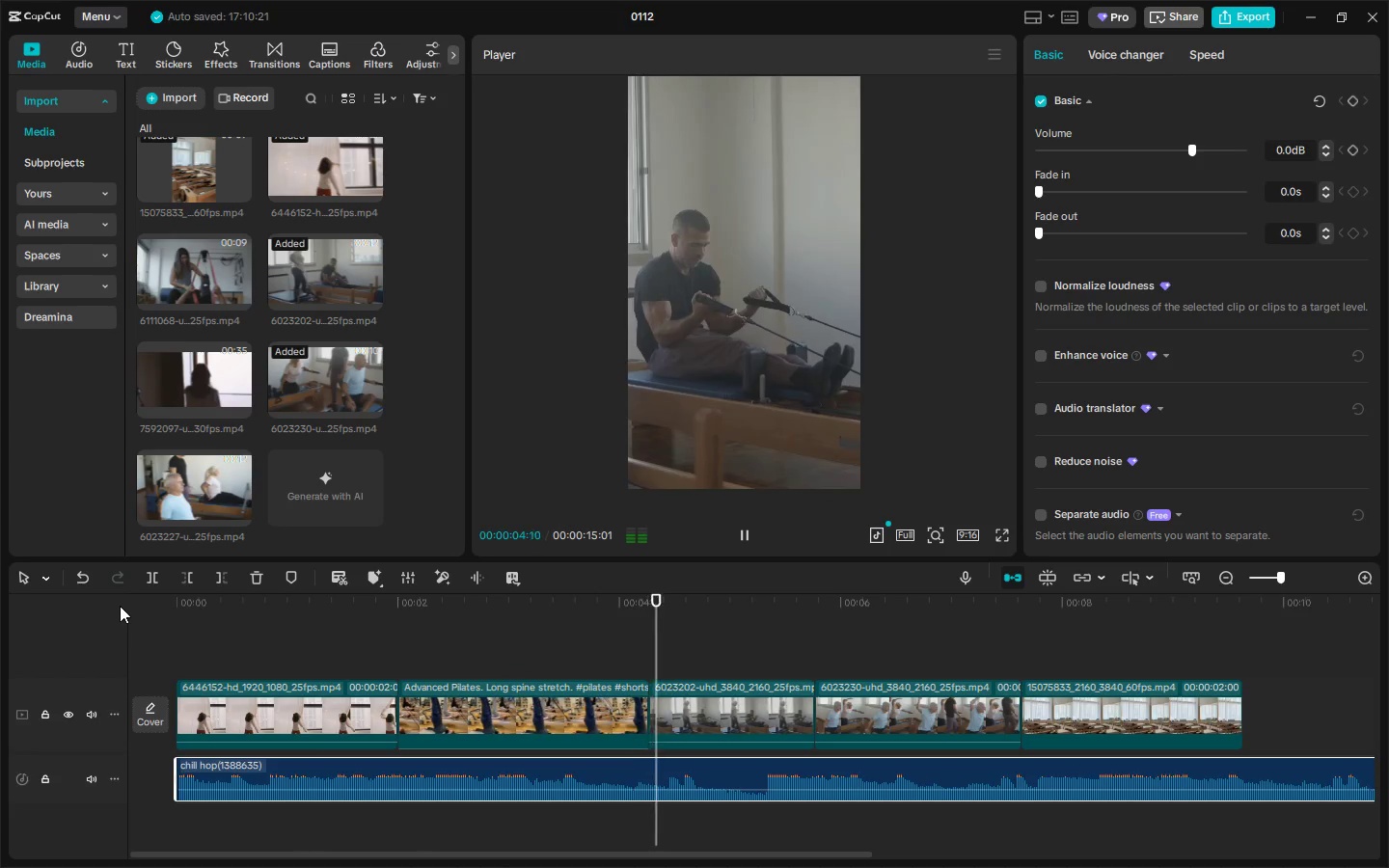 
wait(5.95)
 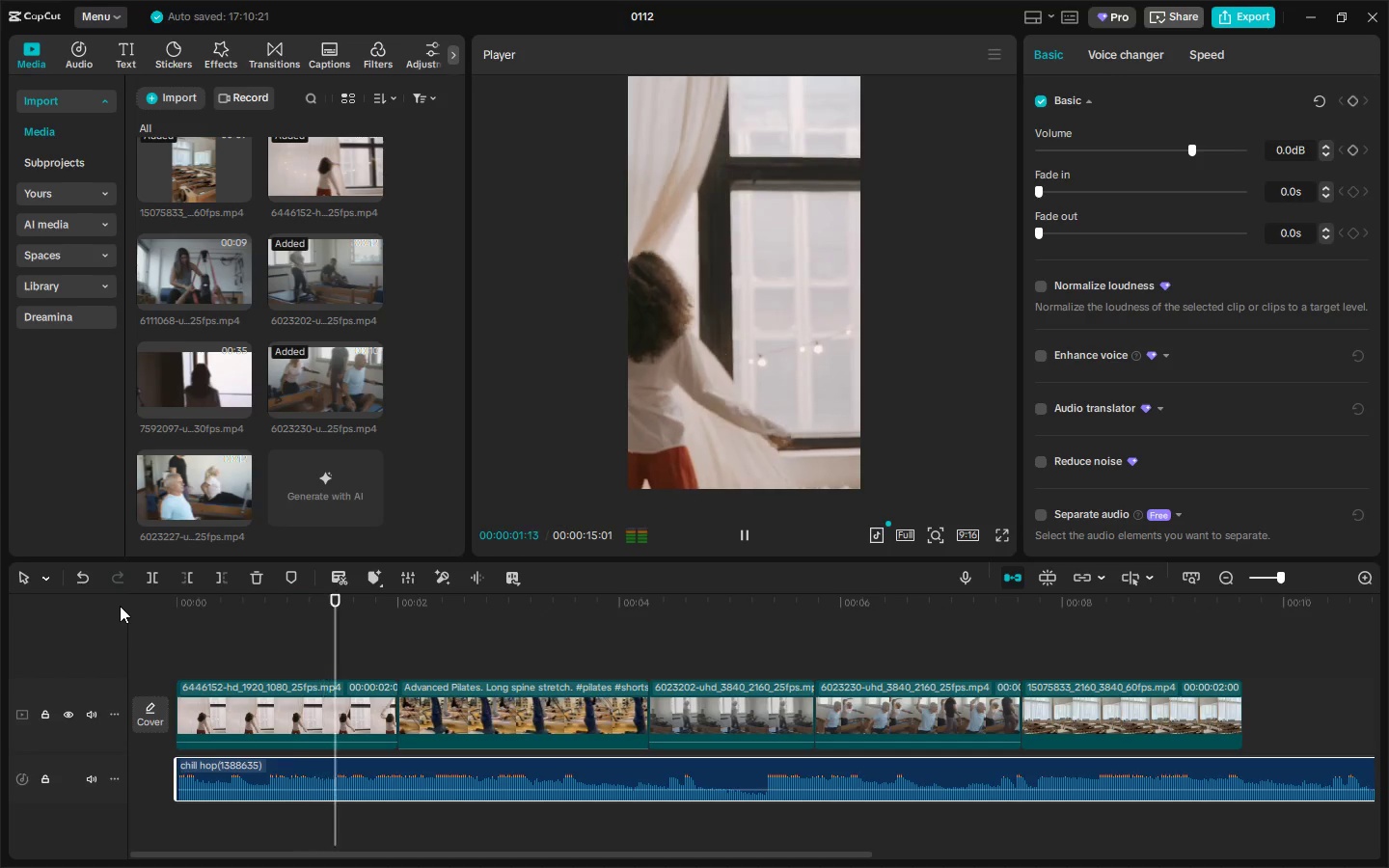 
left_click([1273, 583])
 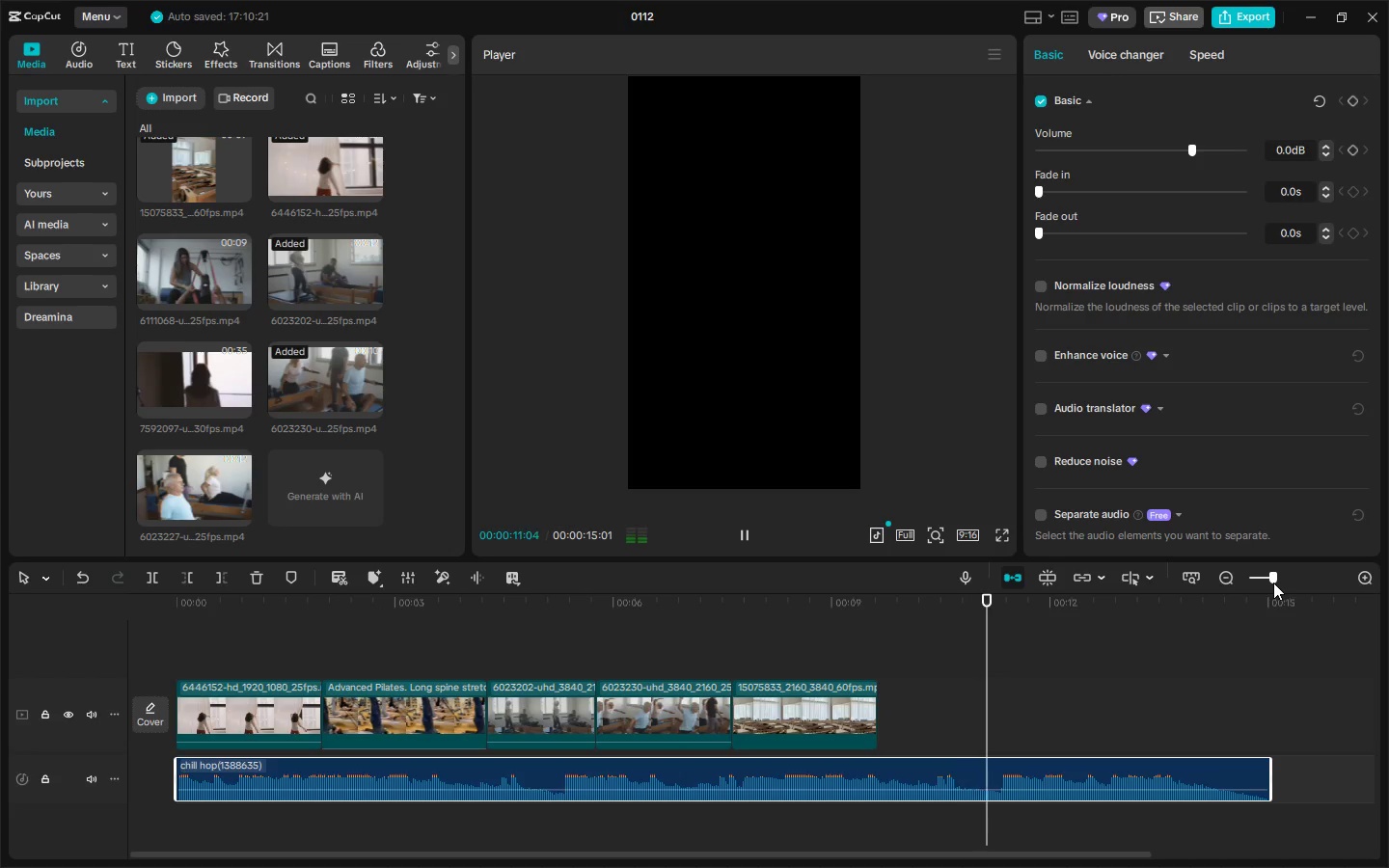 
wait(10.3)
 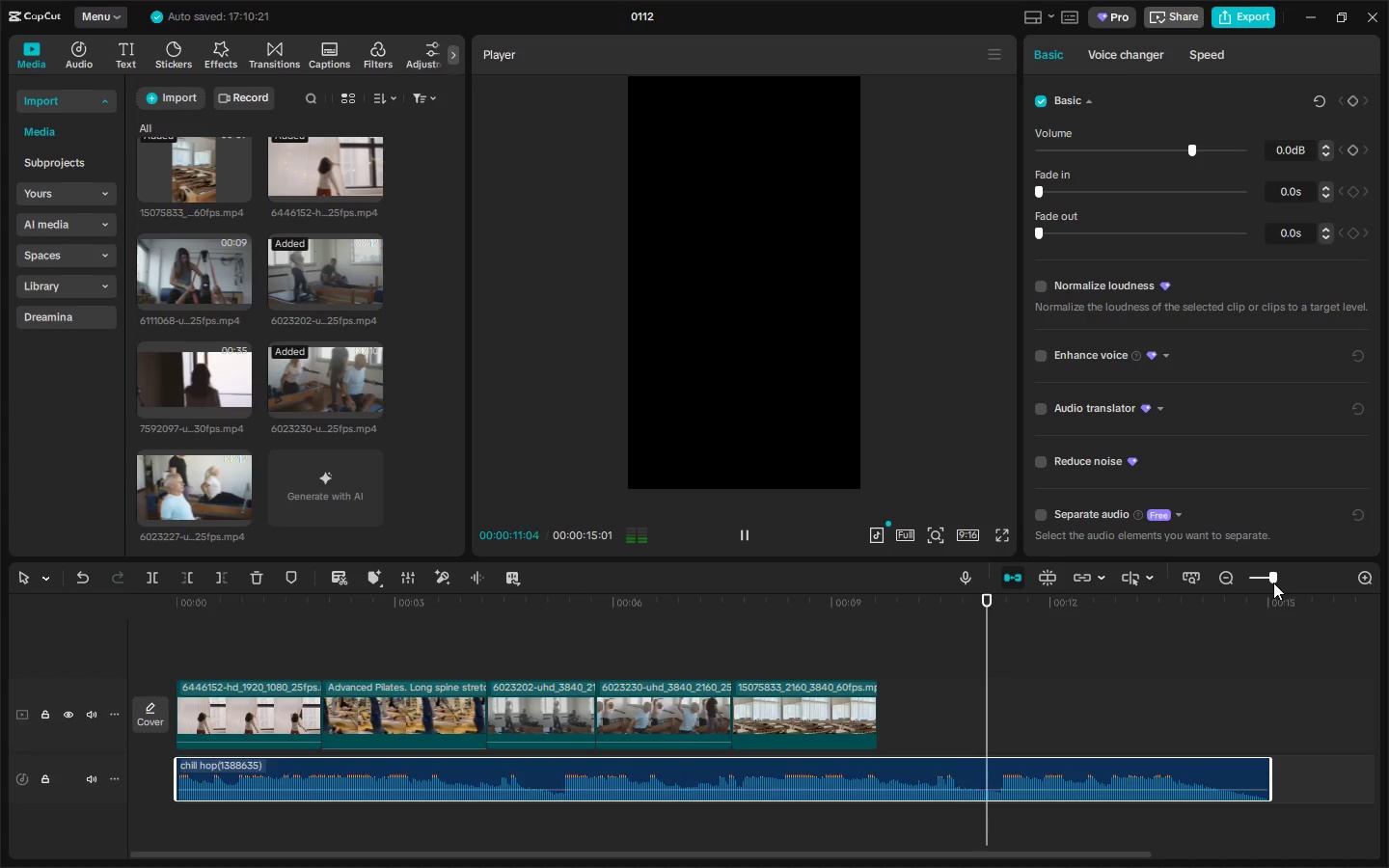 
left_click_drag(start_coordinate=[174, 602], to_coordinate=[146, 602])
 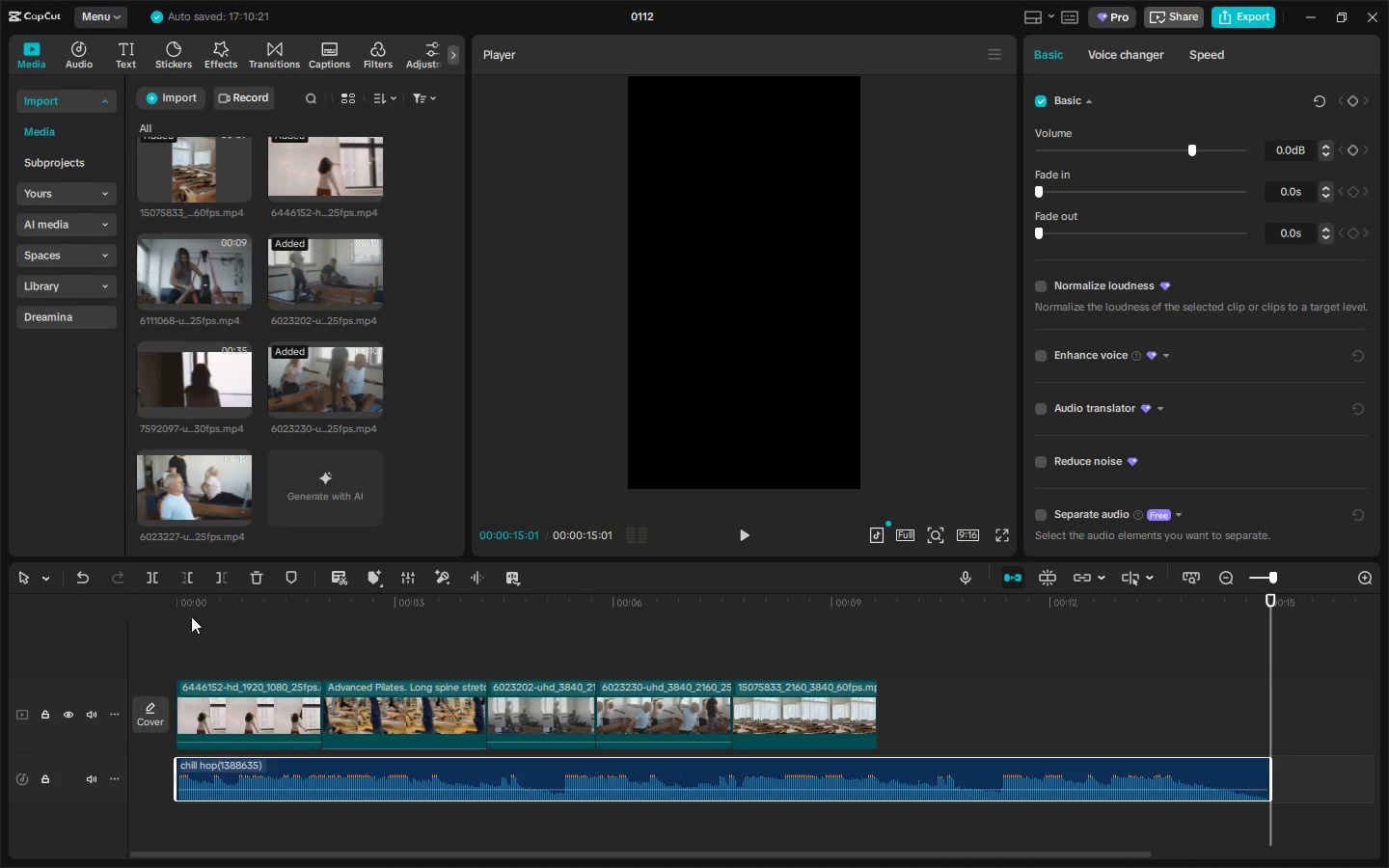 
left_click_drag(start_coordinate=[212, 619], to_coordinate=[110, 614])
 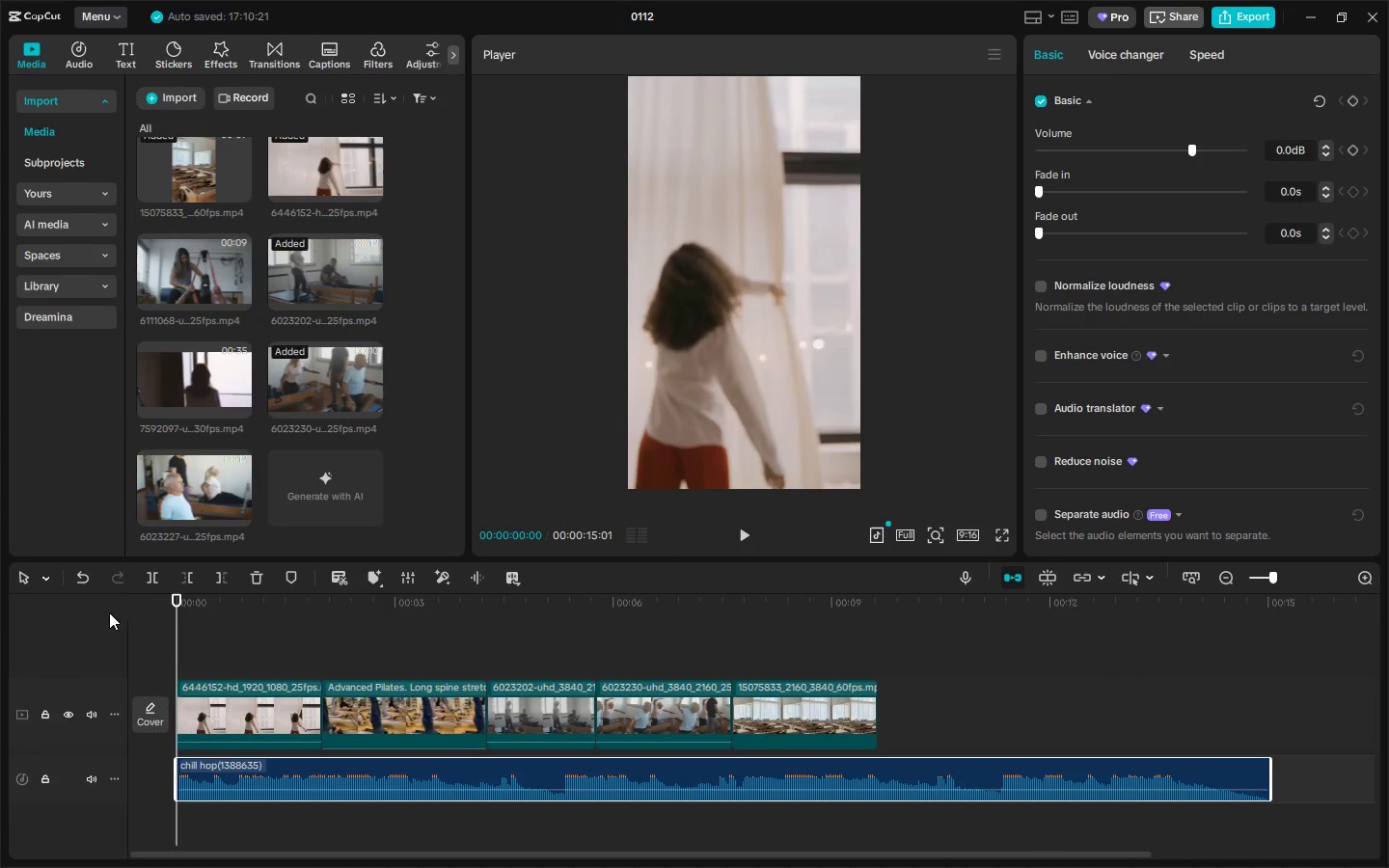 
key(Space)
 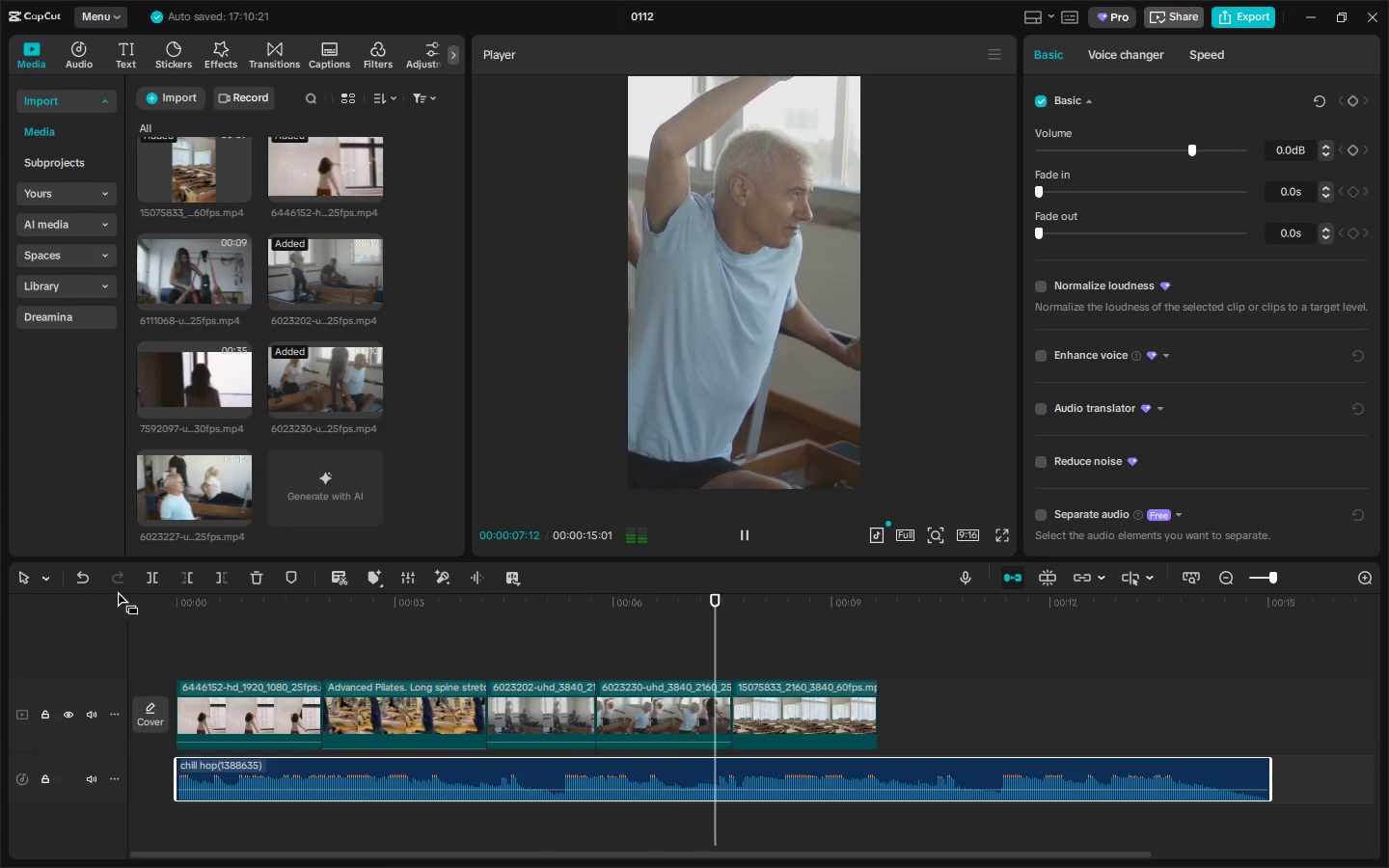 
wait(12.49)
 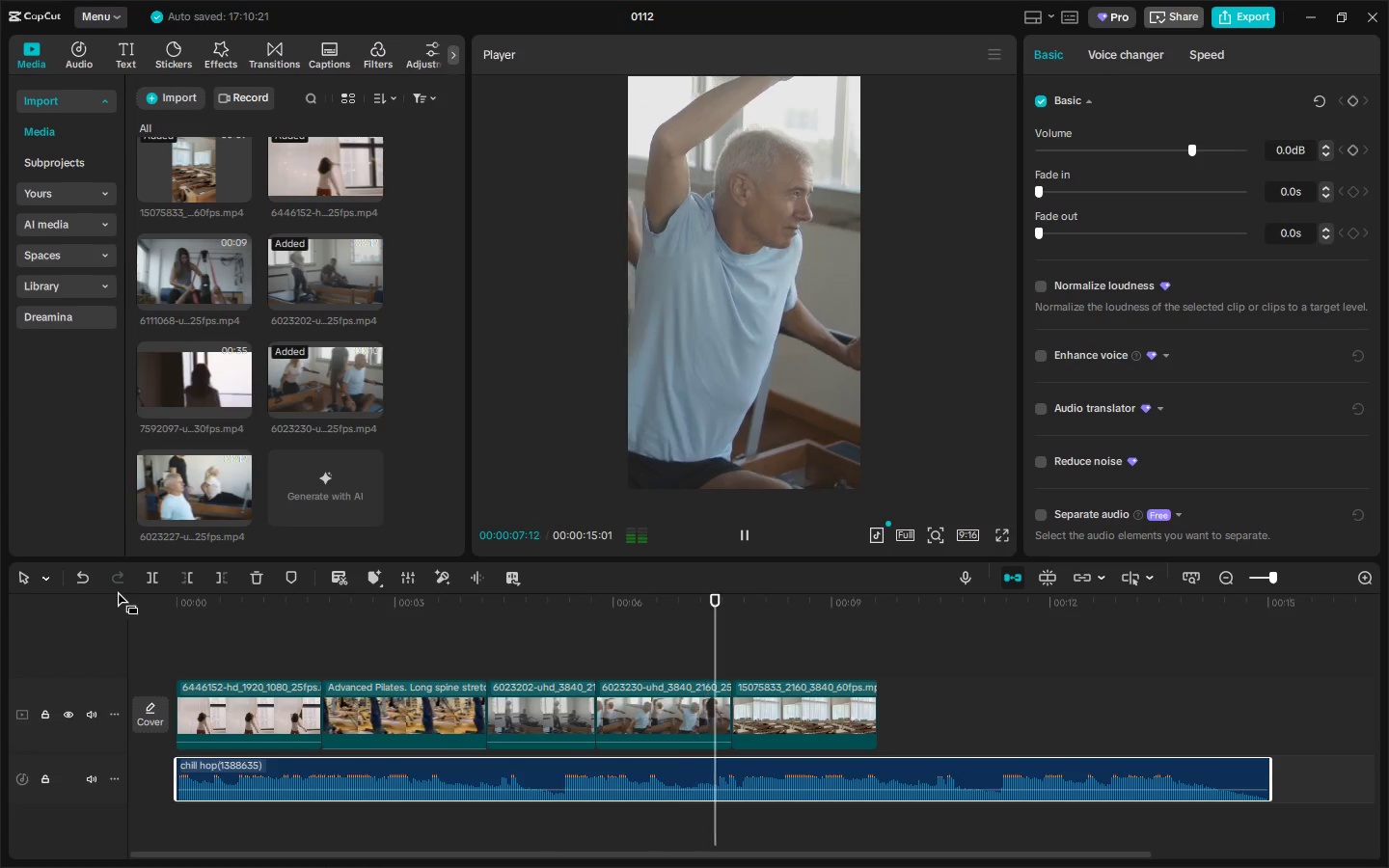 
key(Space)
 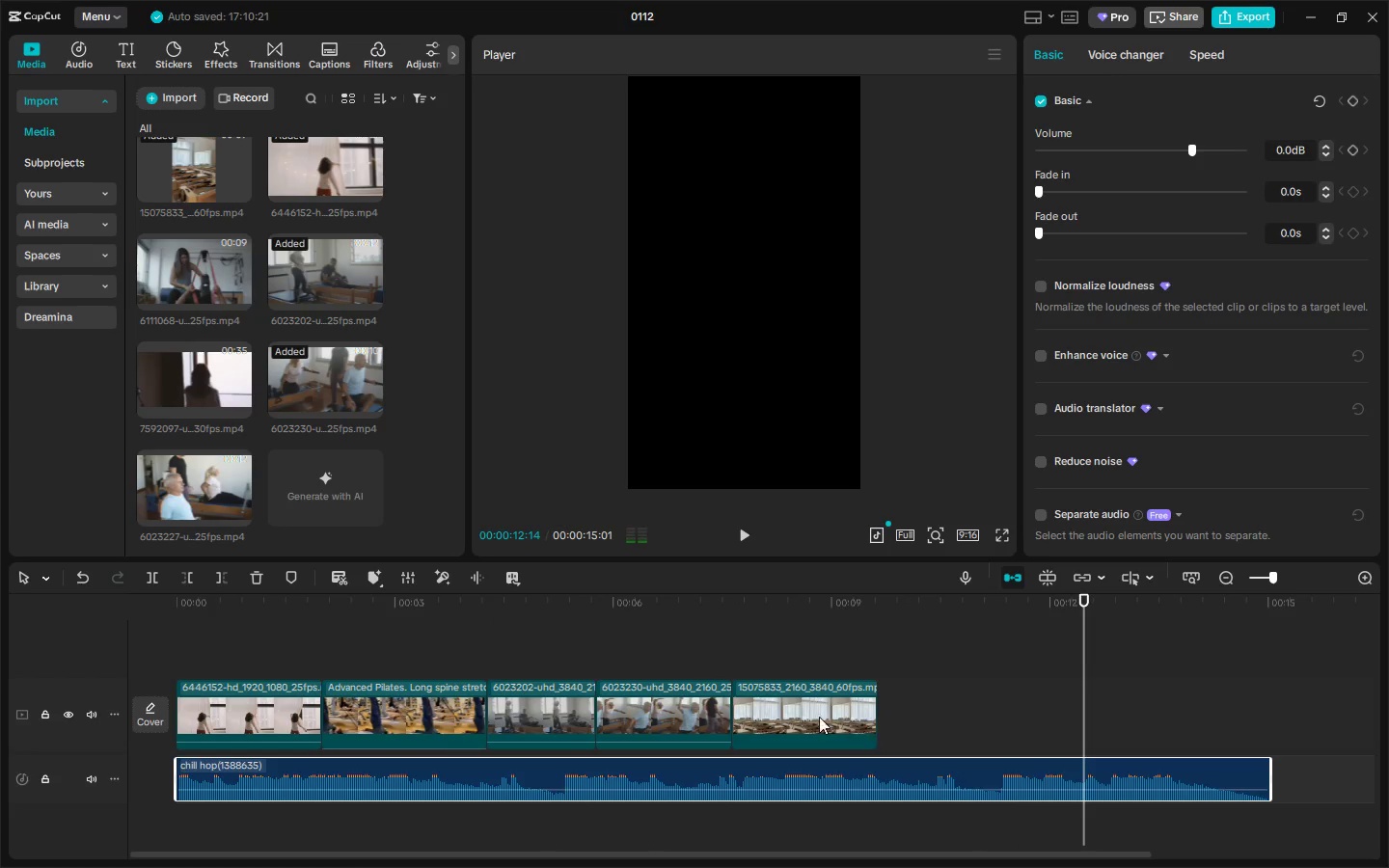 
left_click_drag(start_coordinate=[803, 708], to_coordinate=[387, 714])
 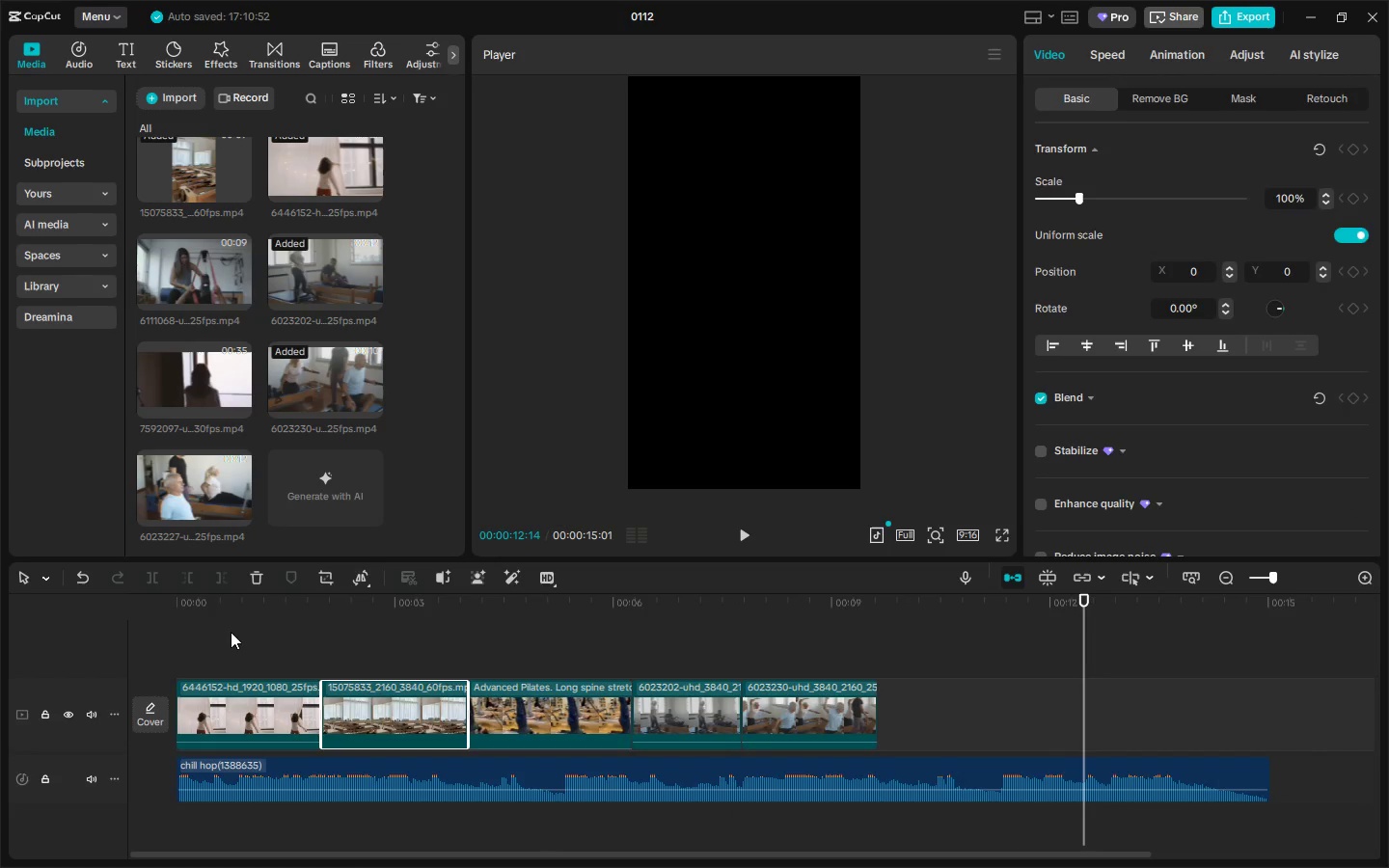 
left_click_drag(start_coordinate=[205, 630], to_coordinate=[125, 629])
 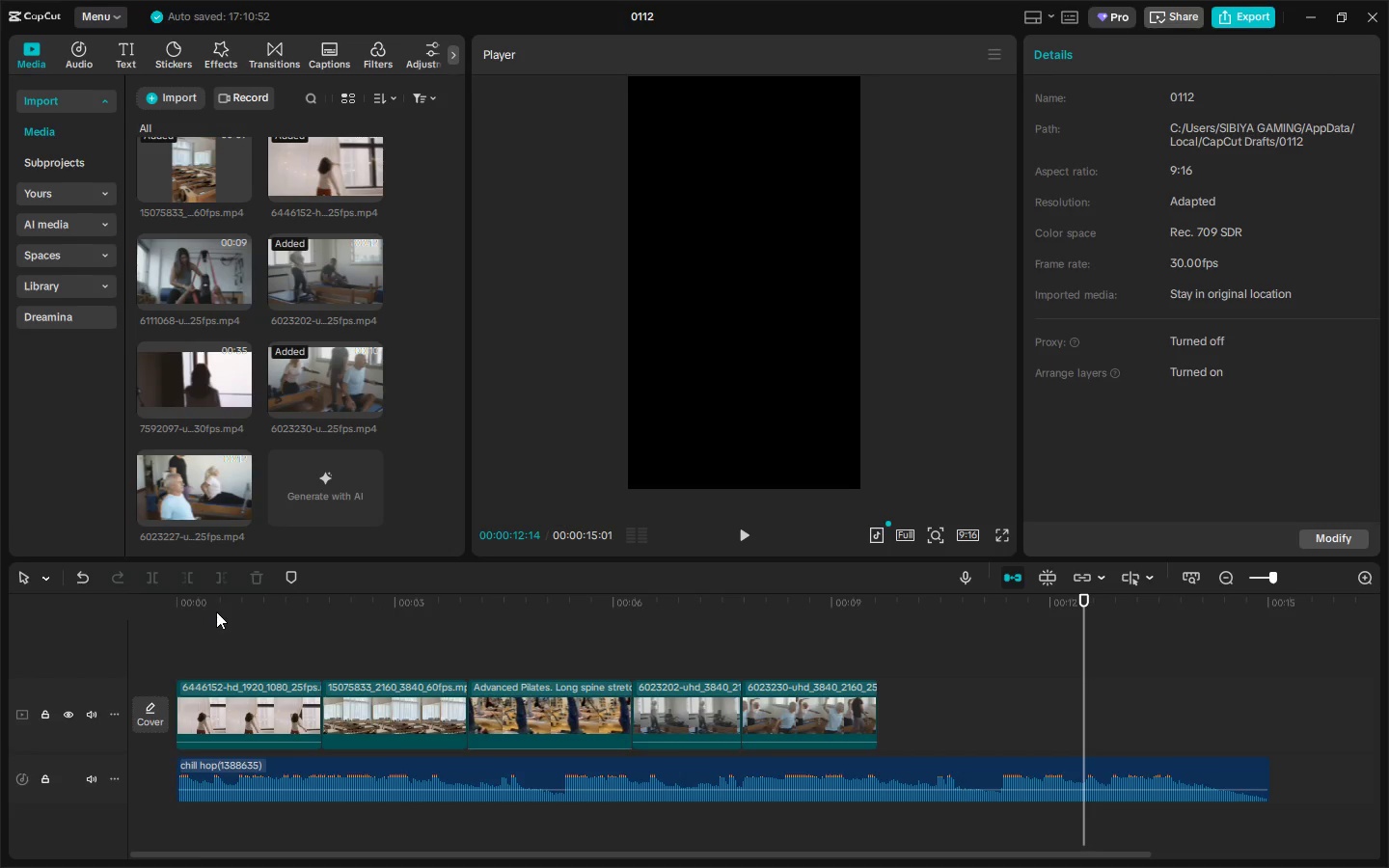 
left_click_drag(start_coordinate=[218, 615], to_coordinate=[148, 625])
 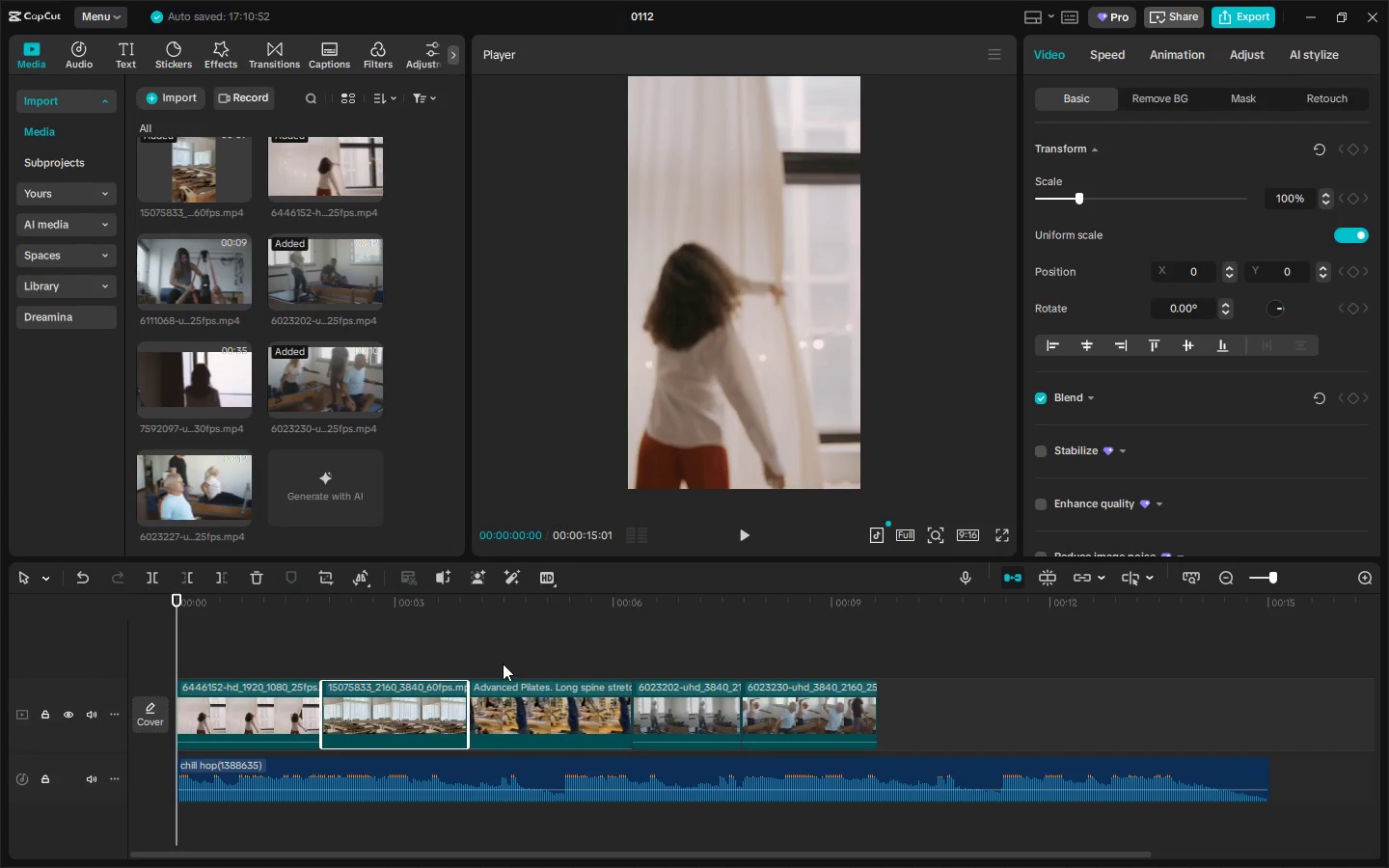 
left_click_drag(start_coordinate=[411, 616], to_coordinate=[213, 604])
 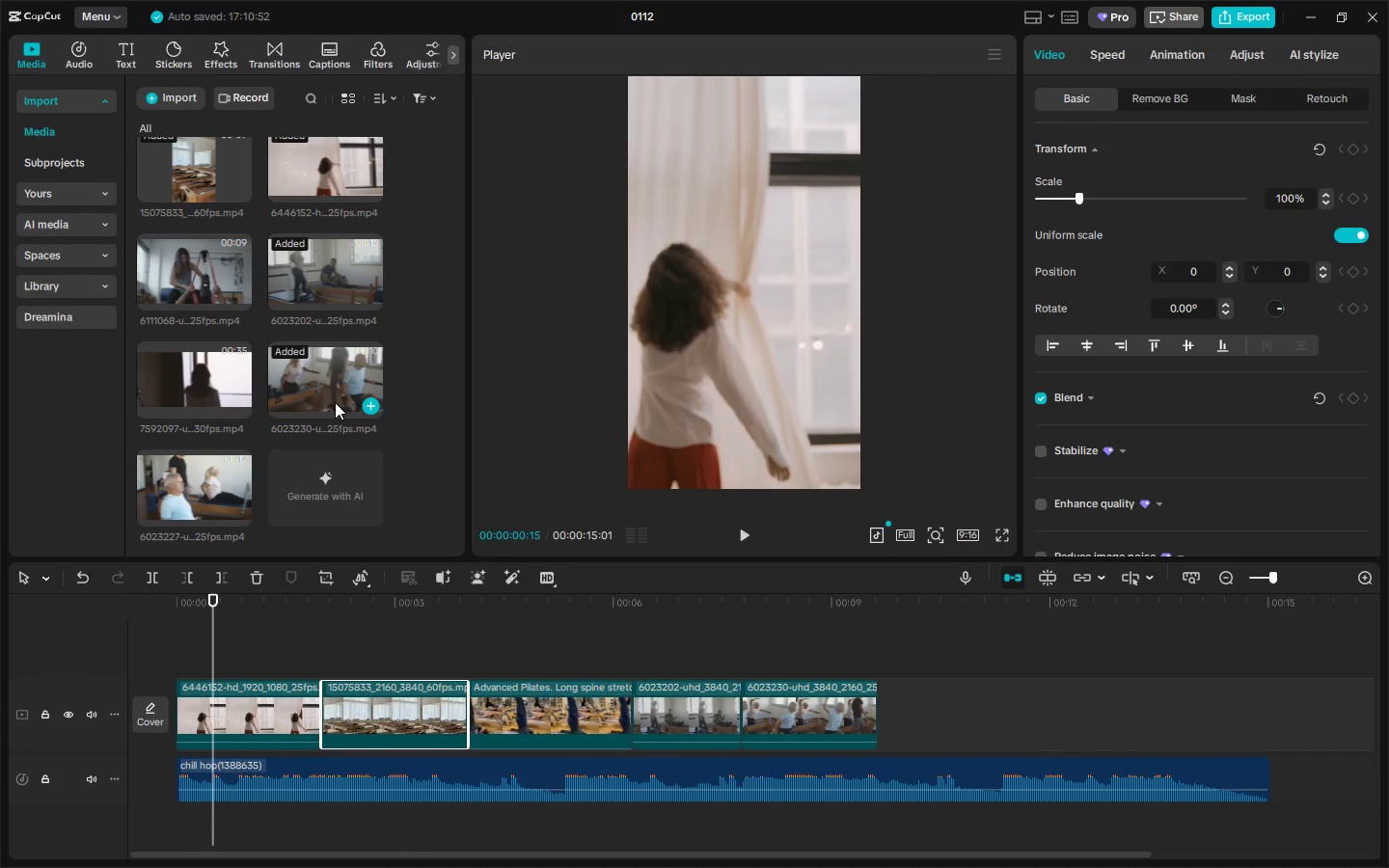 
scroll: coordinate [295, 335], scroll_direction: up, amount: 3.0
 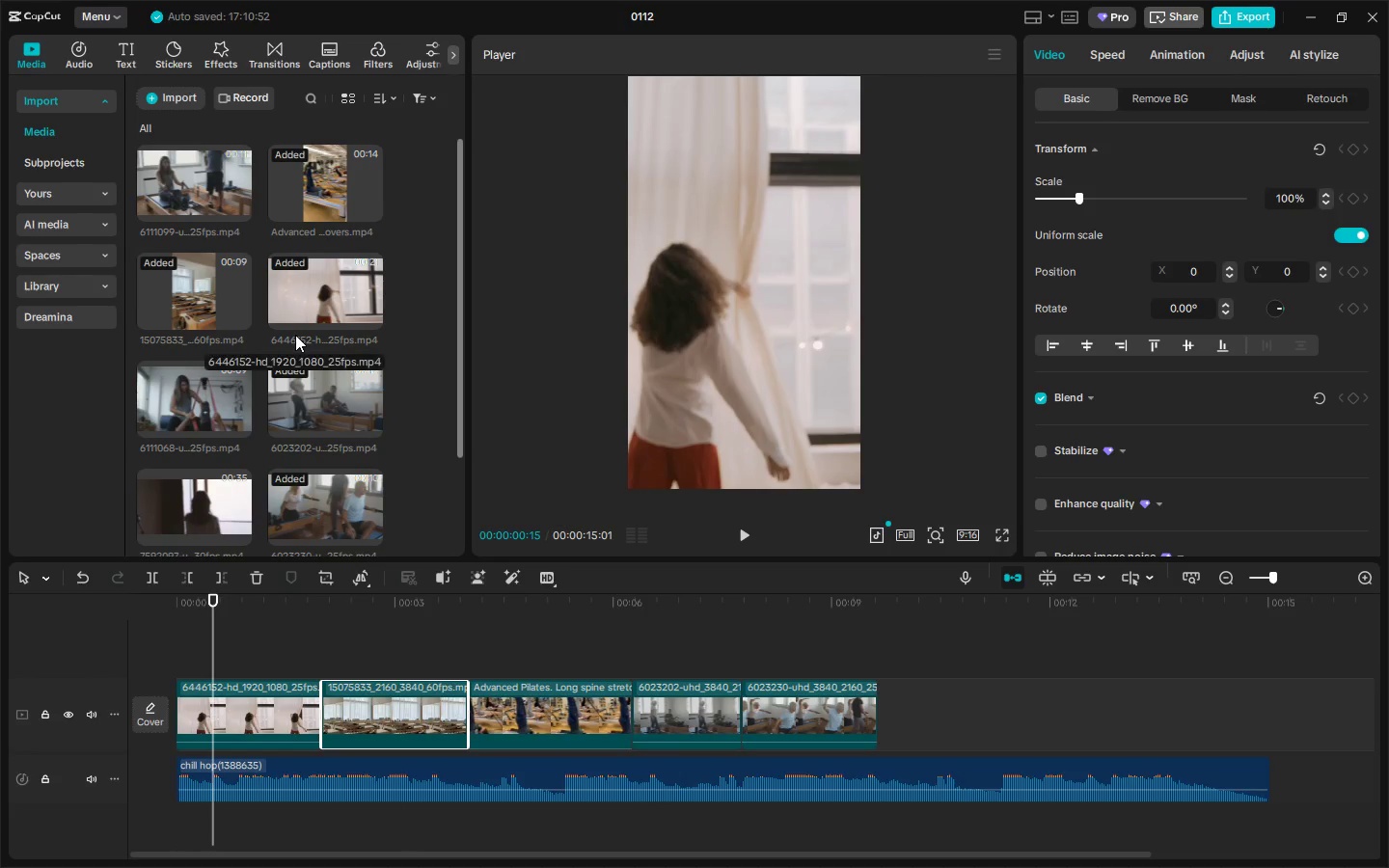 
key(Alt+AltLeft)
 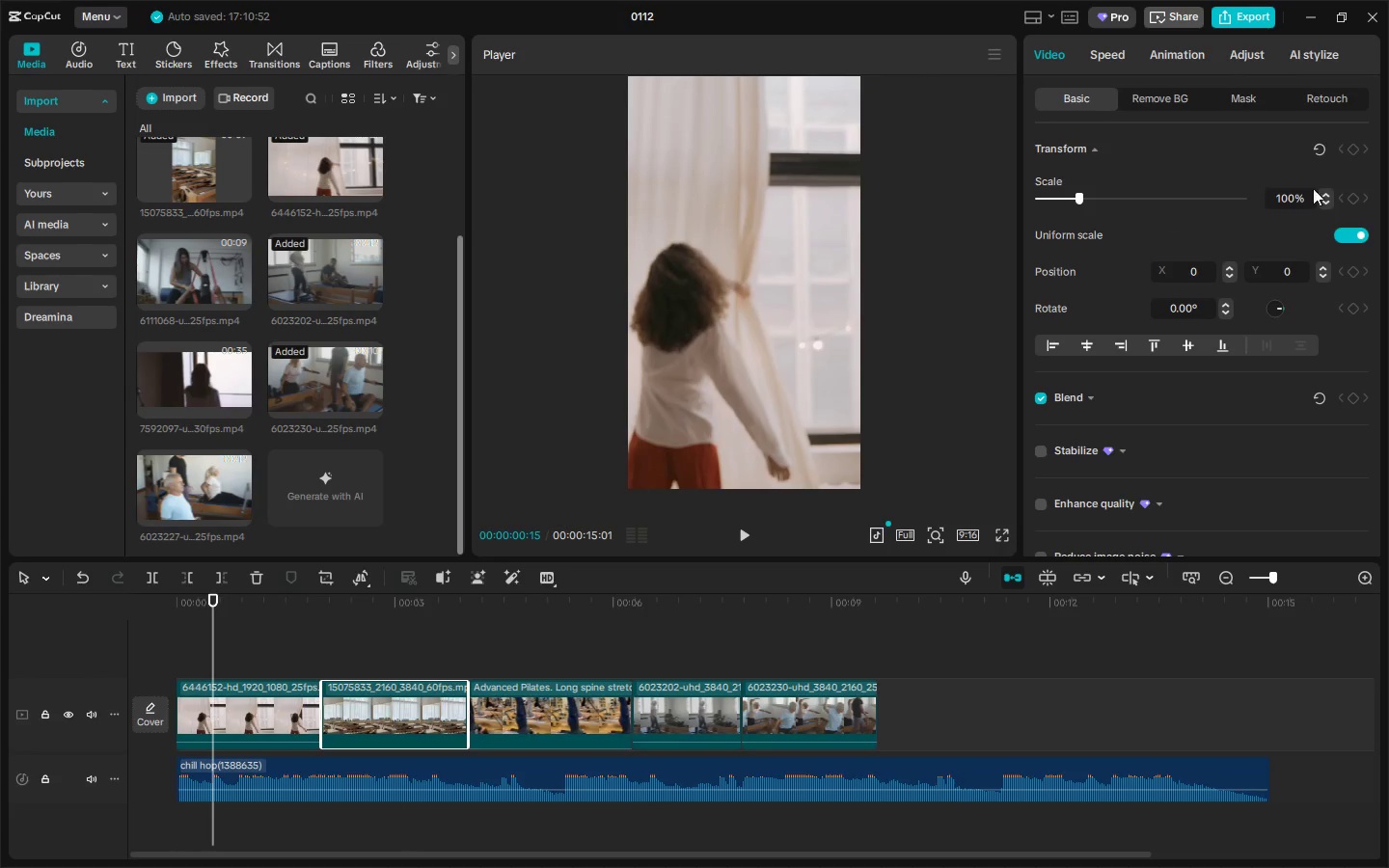 
key(Alt+Tab)
 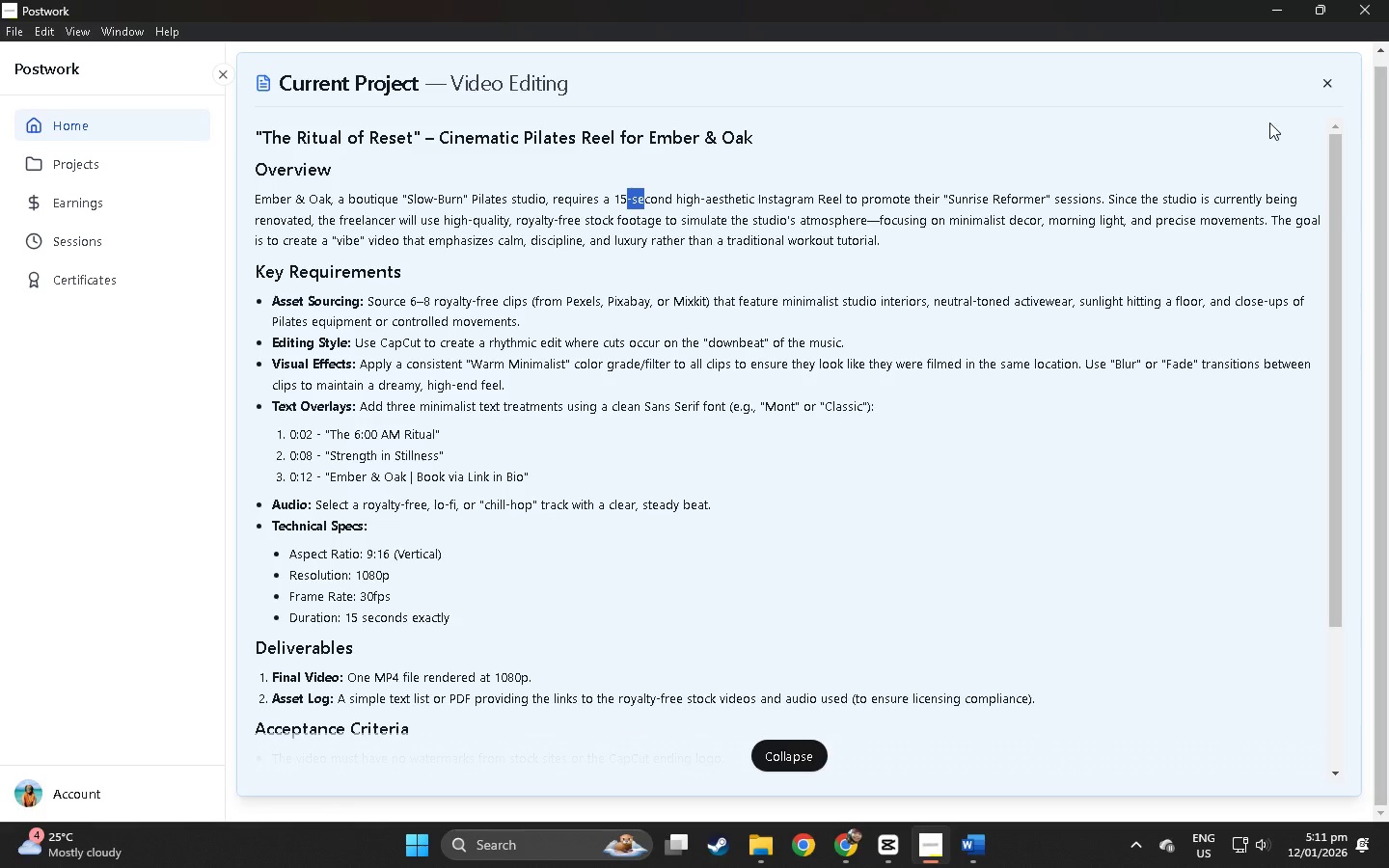 
scroll: coordinate [295, 335], scroll_direction: down, amount: 6.0